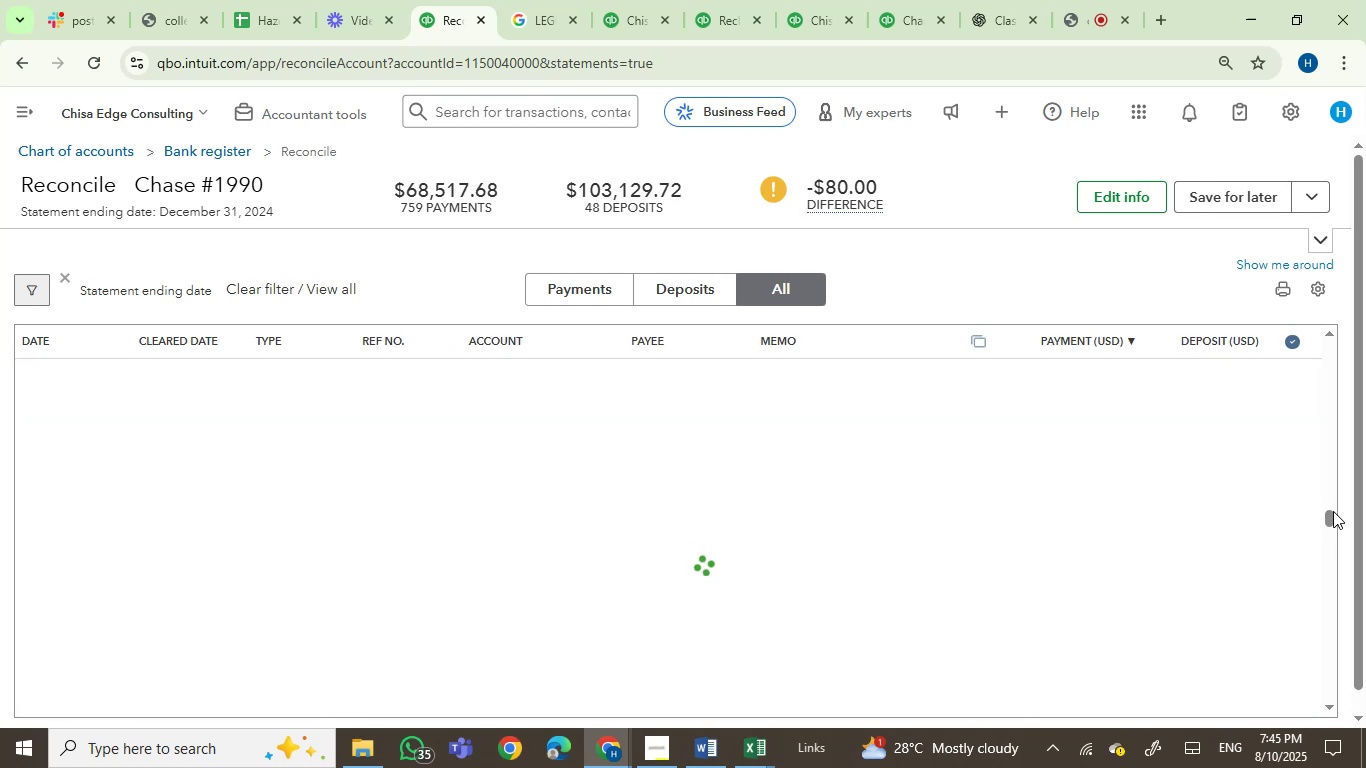 
left_click_drag(start_coordinate=[1333, 513], to_coordinate=[1326, 612])
 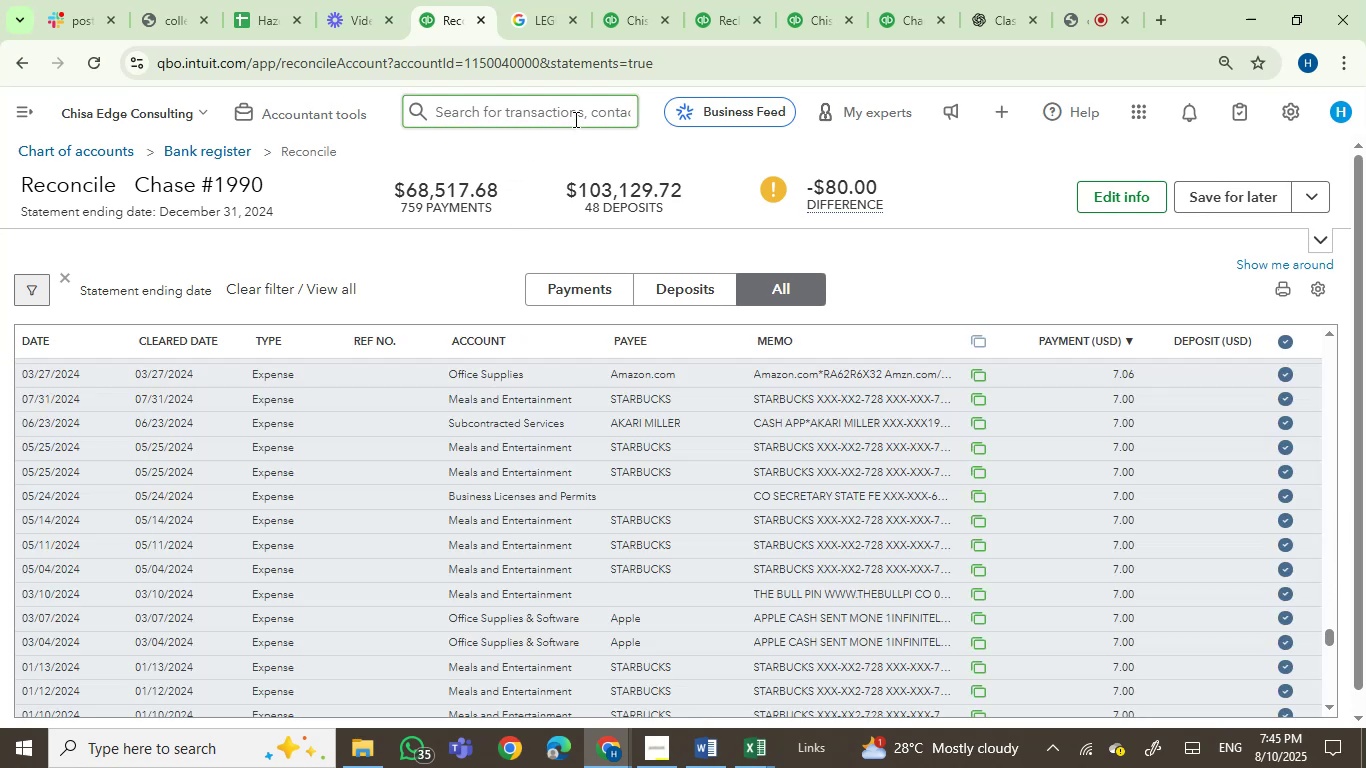 
wait(5.22)
 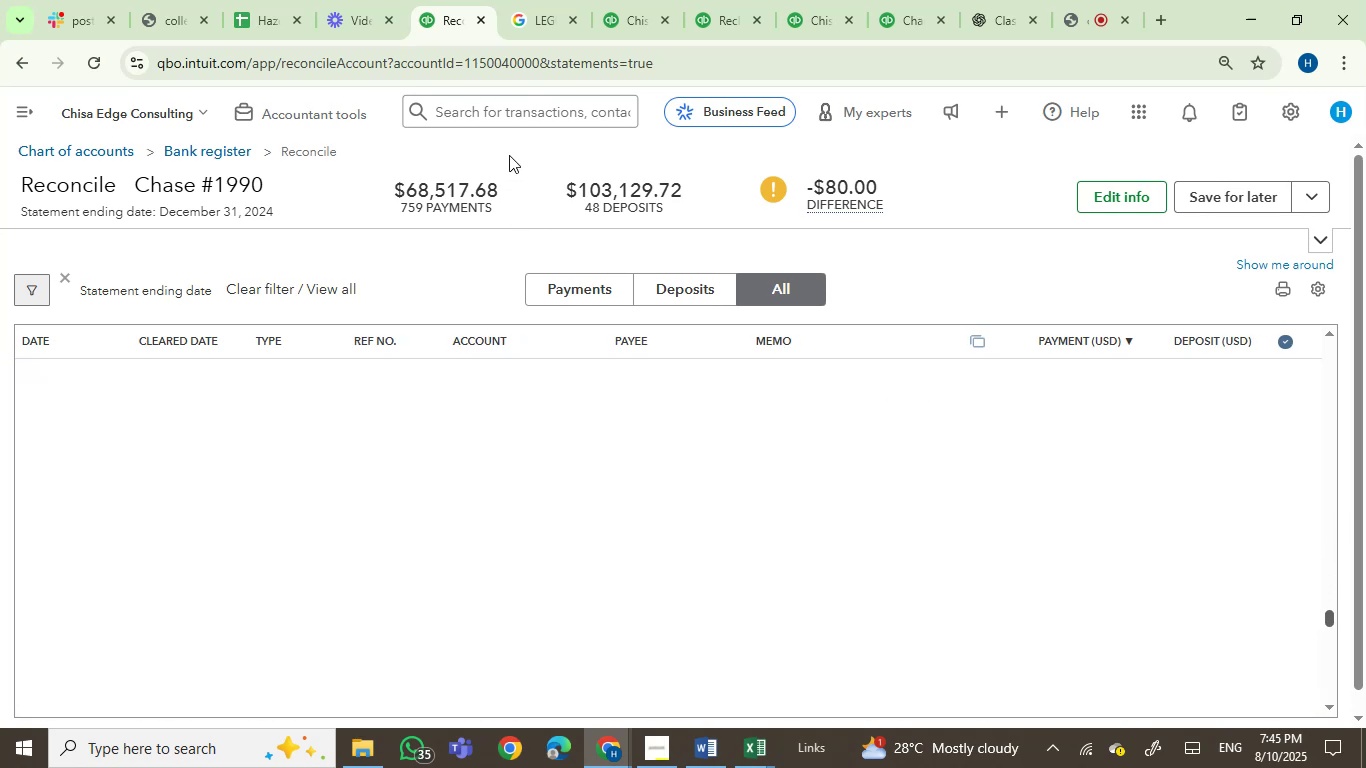 
scroll: coordinate [574, 119], scroll_direction: up, amount: 2.0
 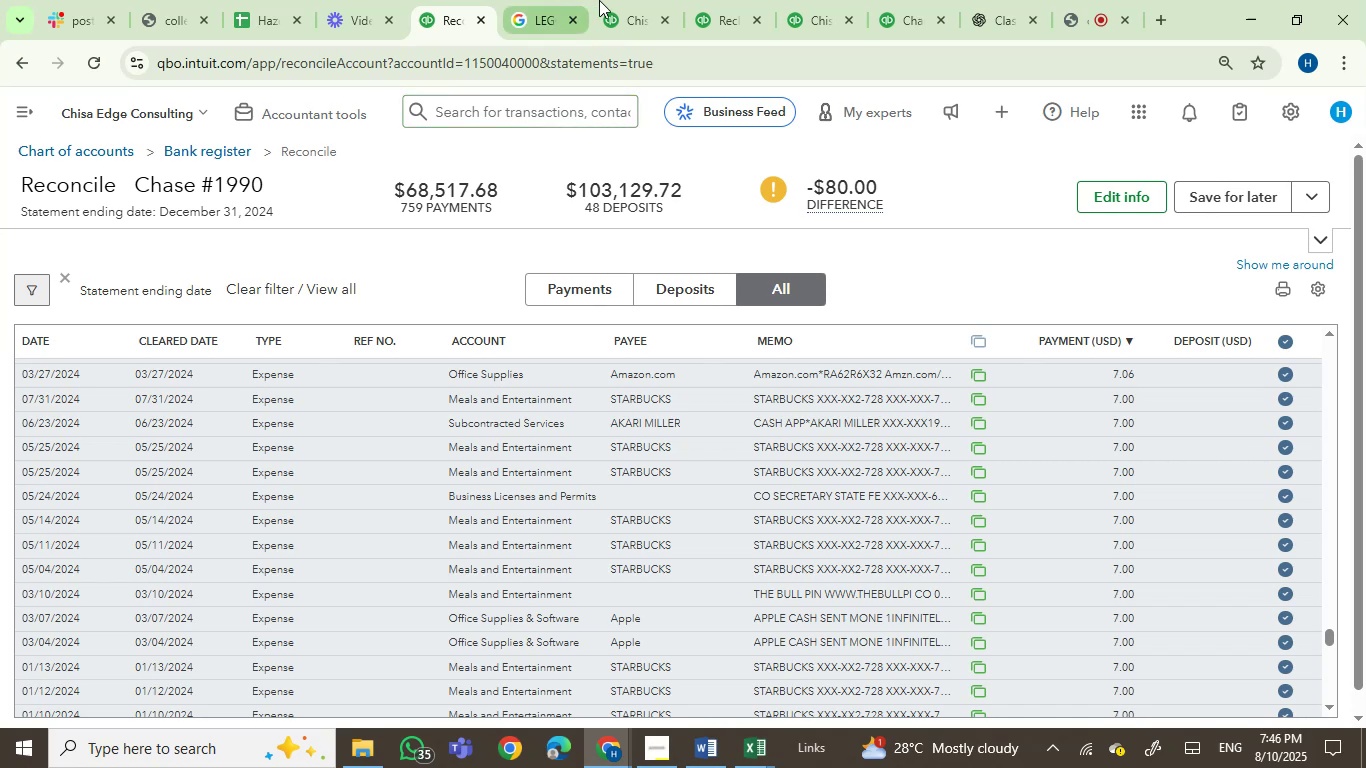 
left_click([614, 0])
 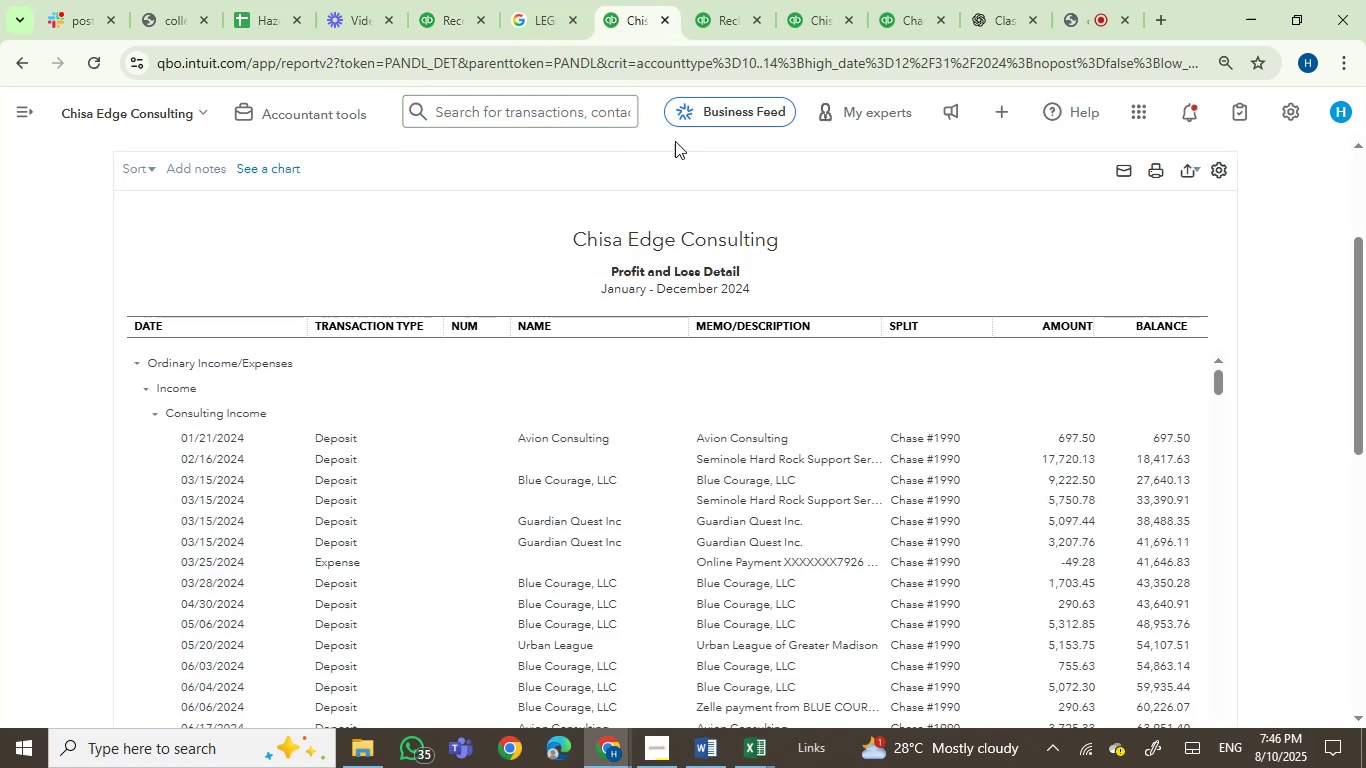 
left_click([724, 13])
 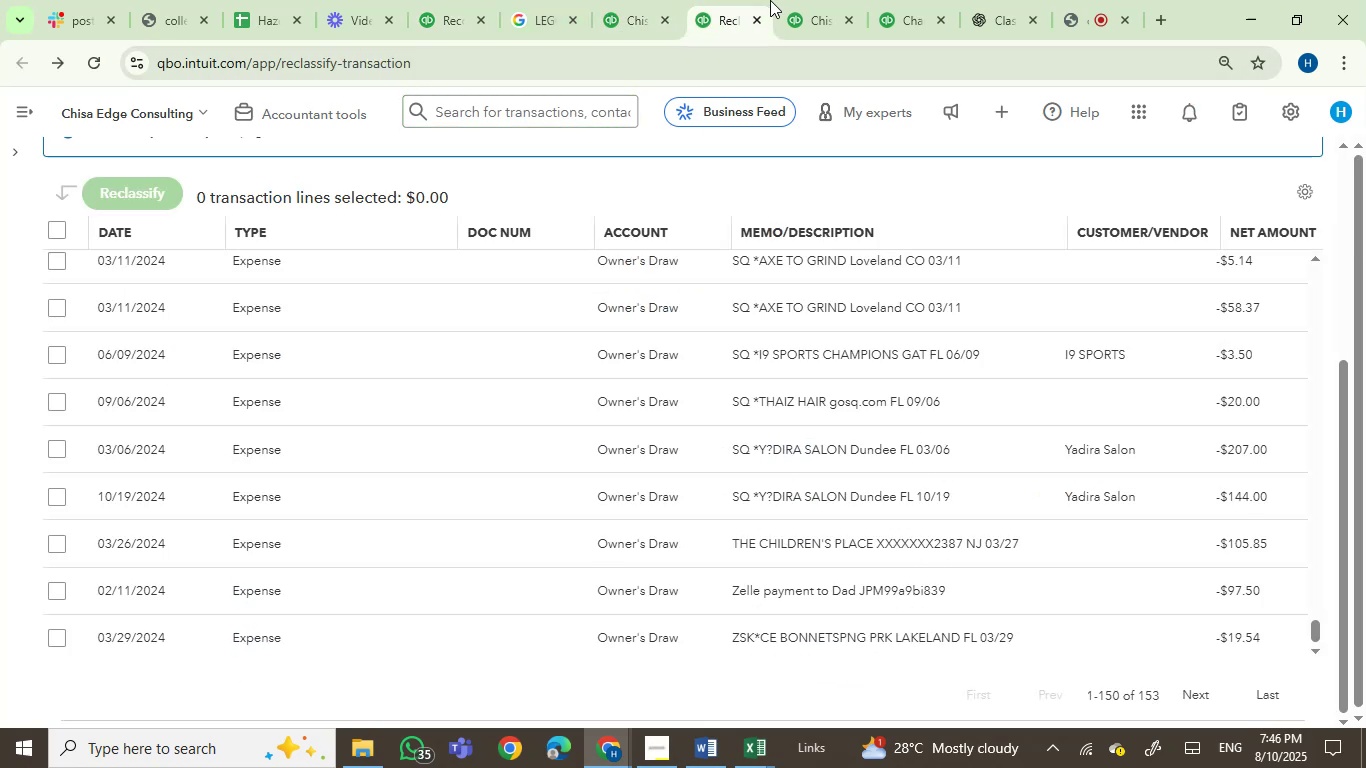 
left_click([794, 0])
 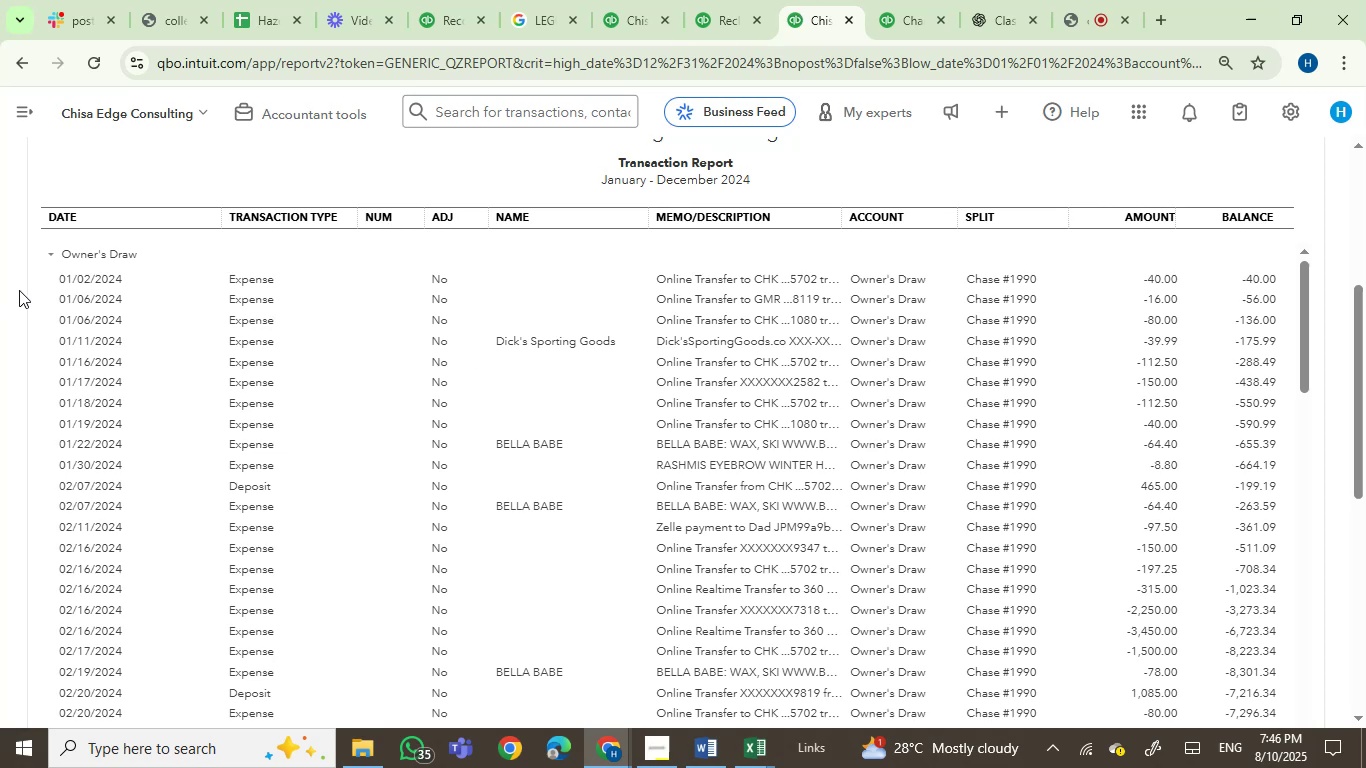 
wait(7.09)
 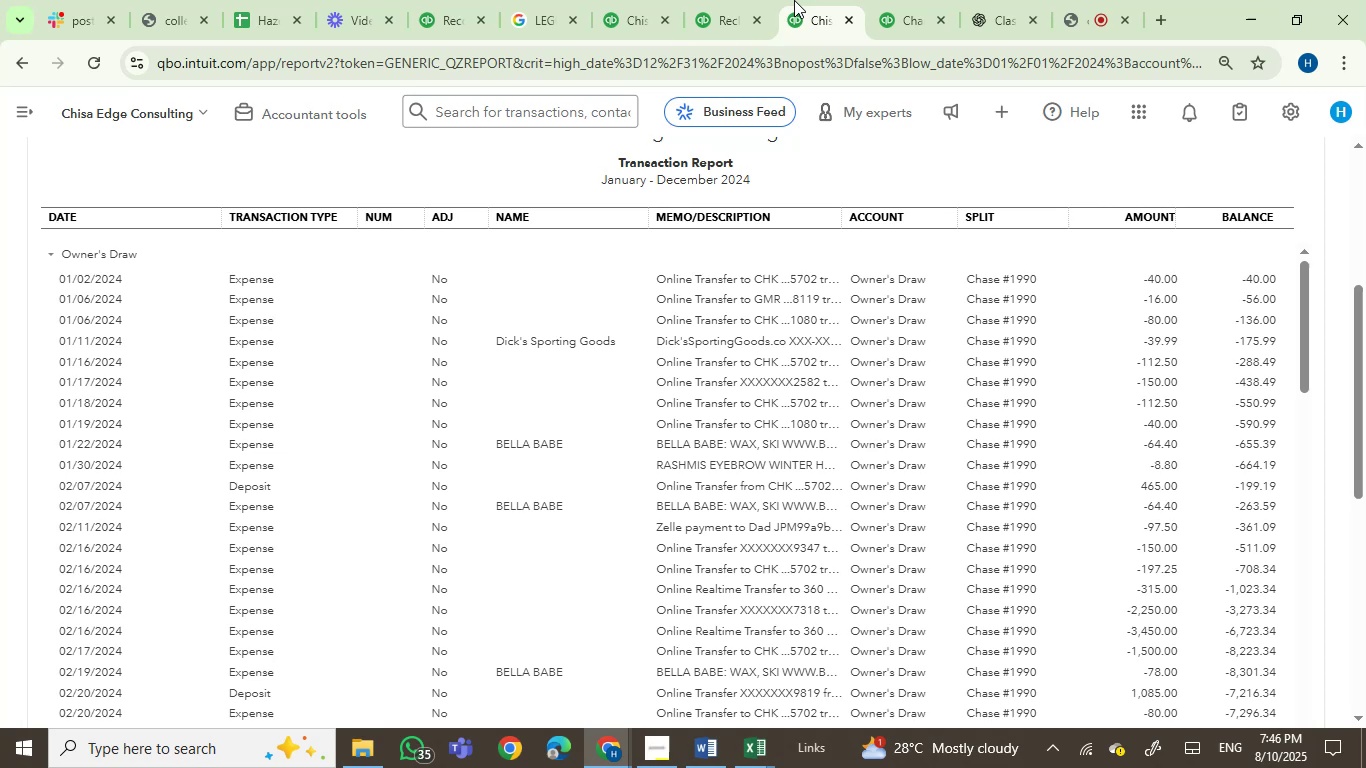 
left_click([429, 24])
 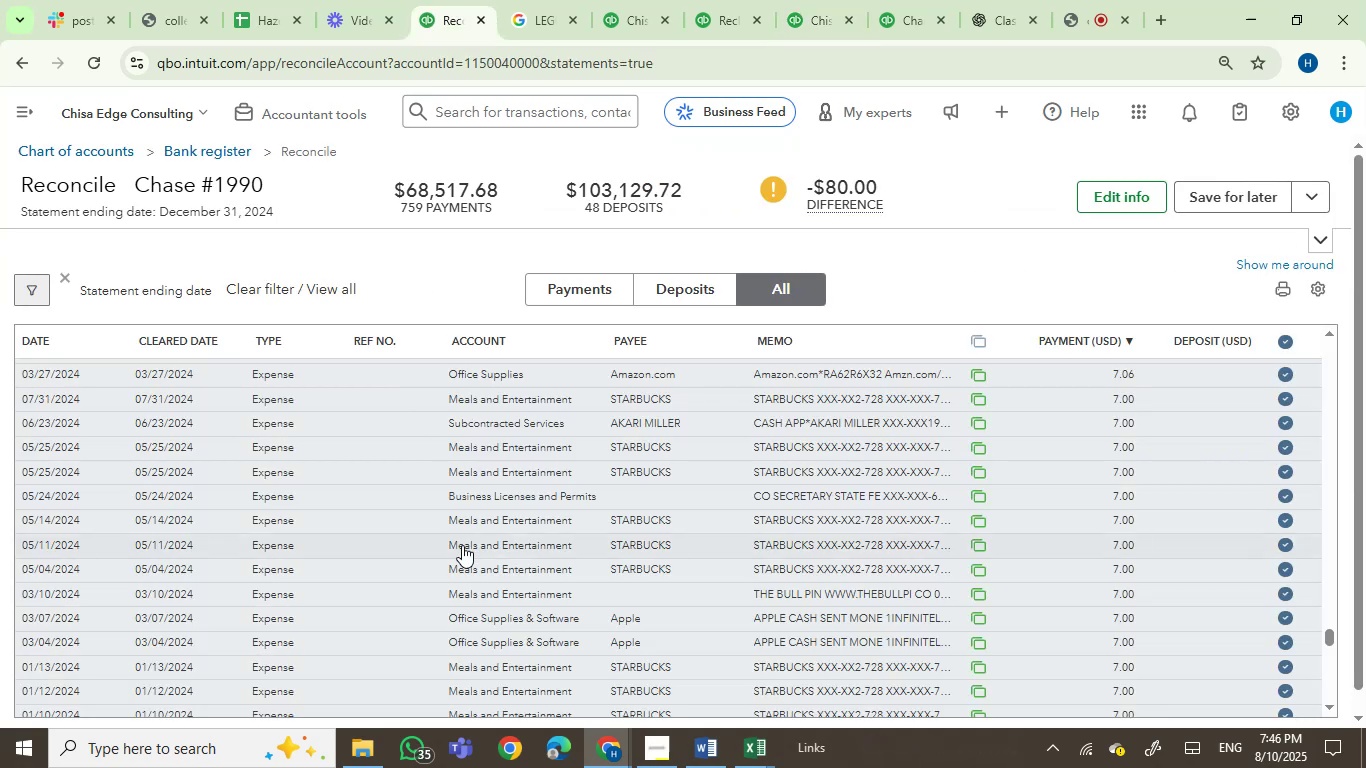 
scroll: coordinate [462, 545], scroll_direction: down, amount: 10.0
 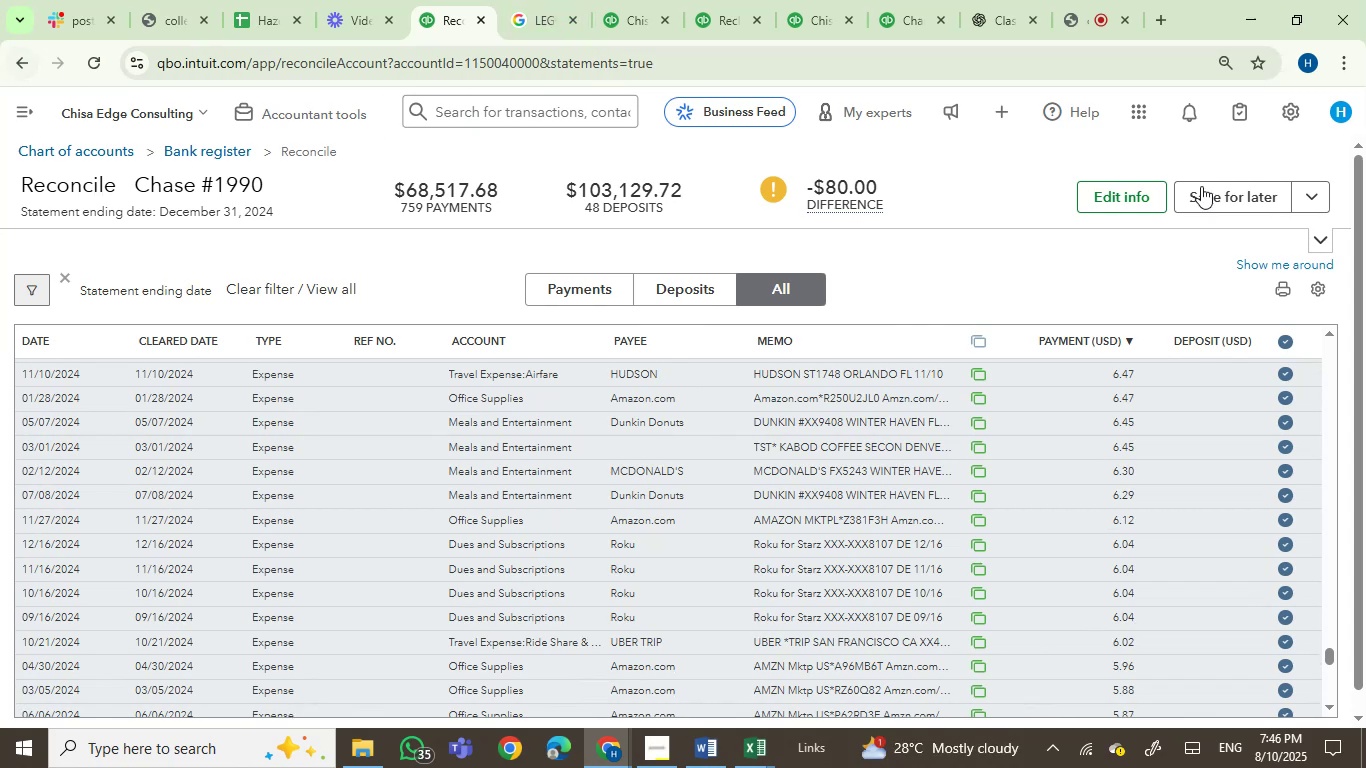 
left_click([1314, 205])
 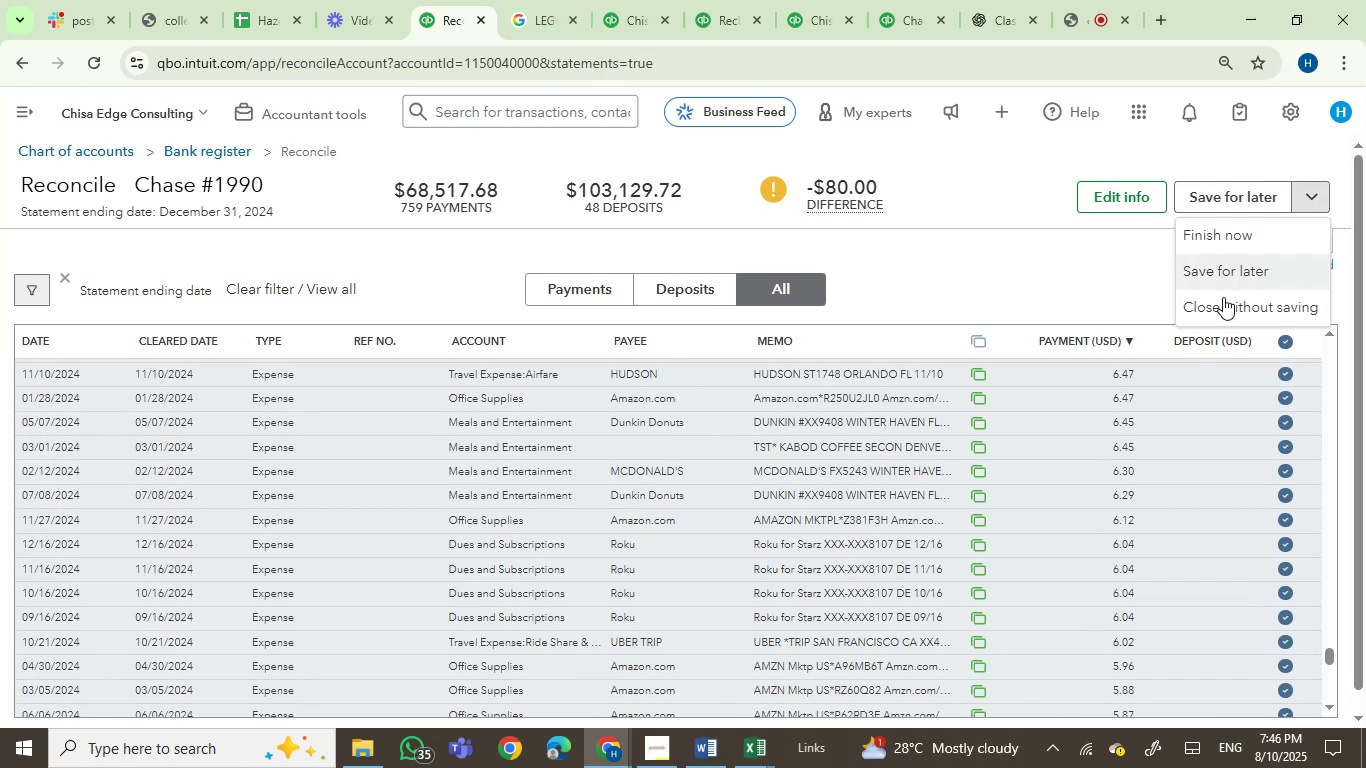 
left_click([1225, 299])
 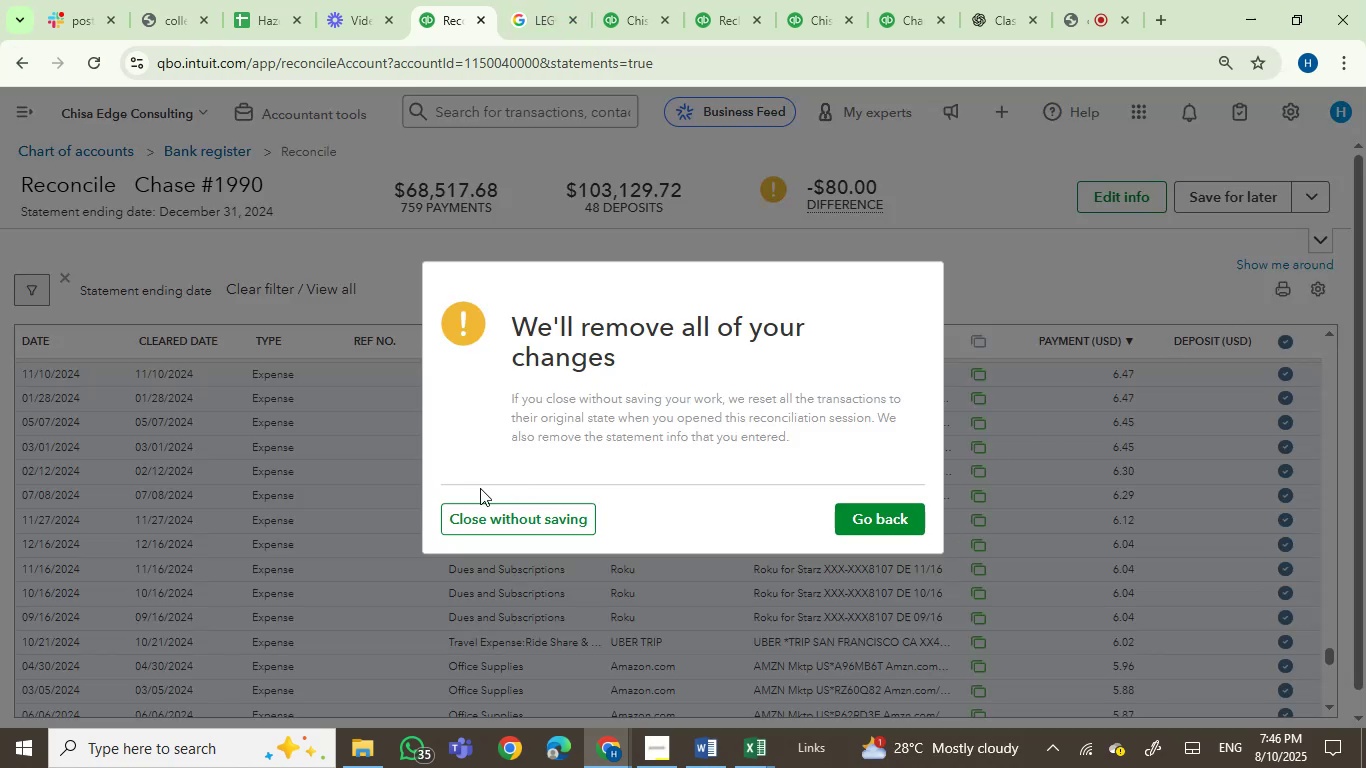 
left_click([495, 508])
 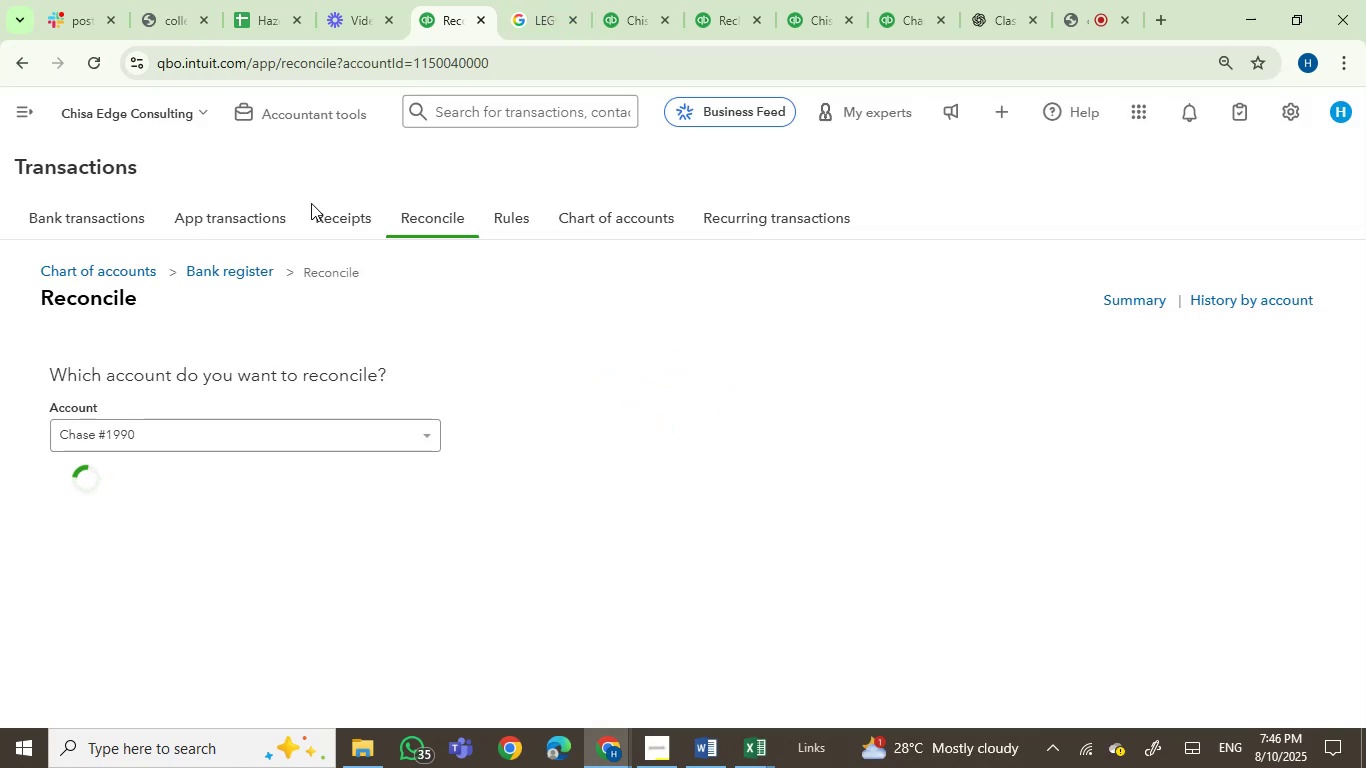 
wait(5.1)
 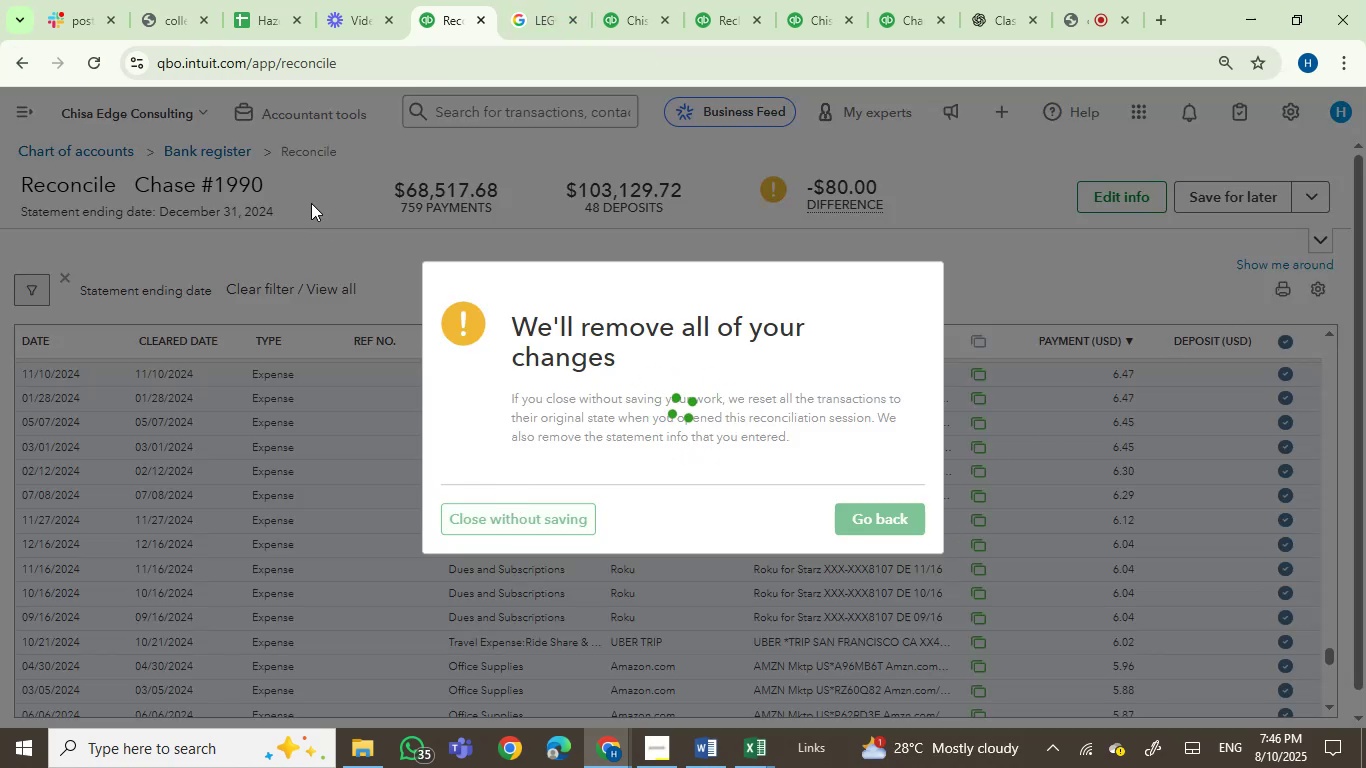 
scroll: coordinate [314, 239], scroll_direction: down, amount: 2.0
 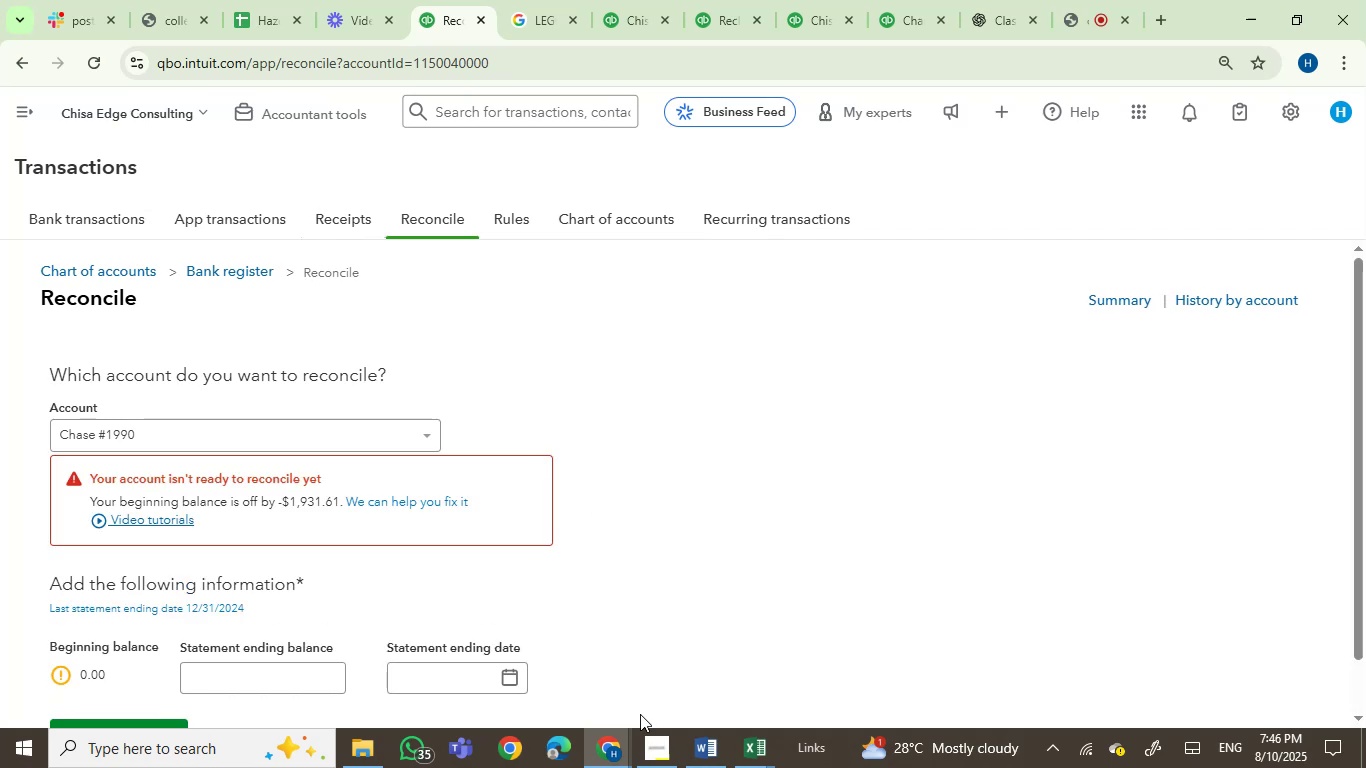 
left_click([620, 753])
 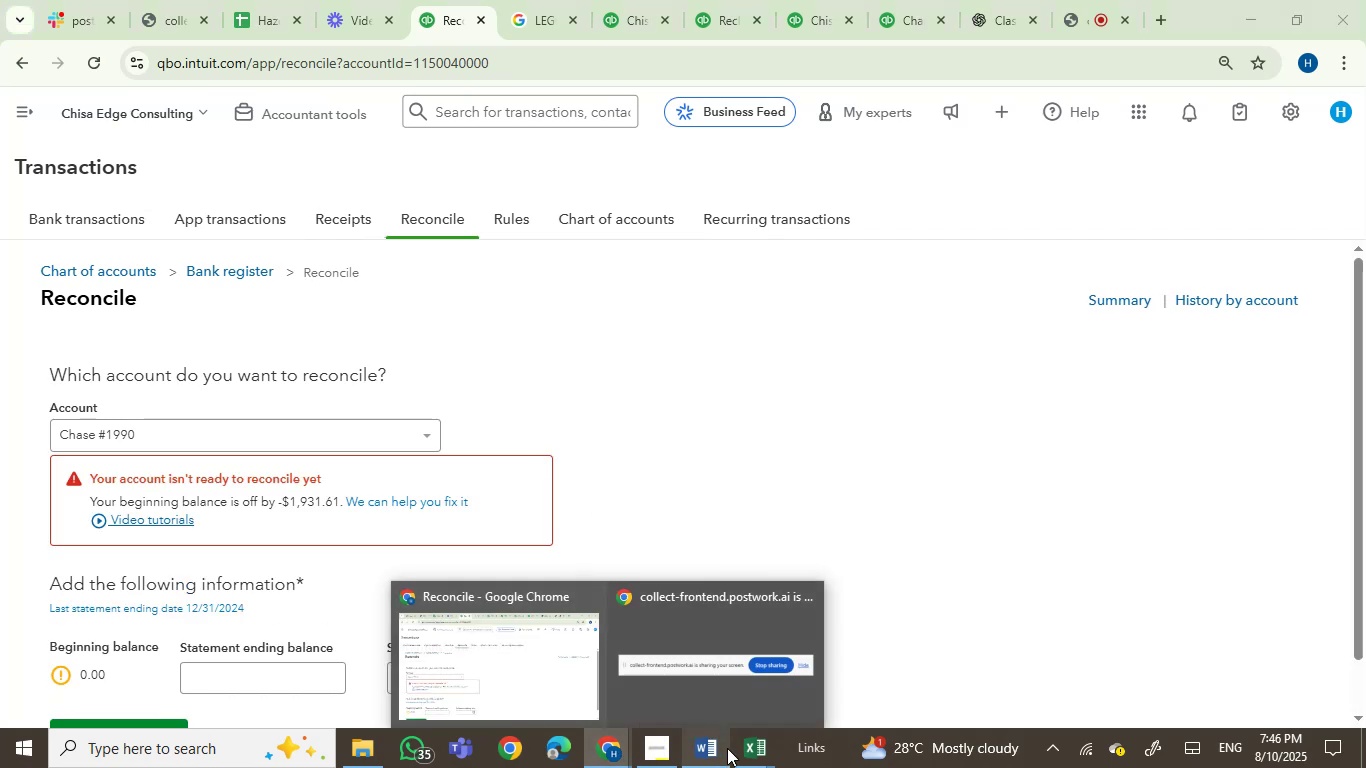 
left_click([740, 748])
 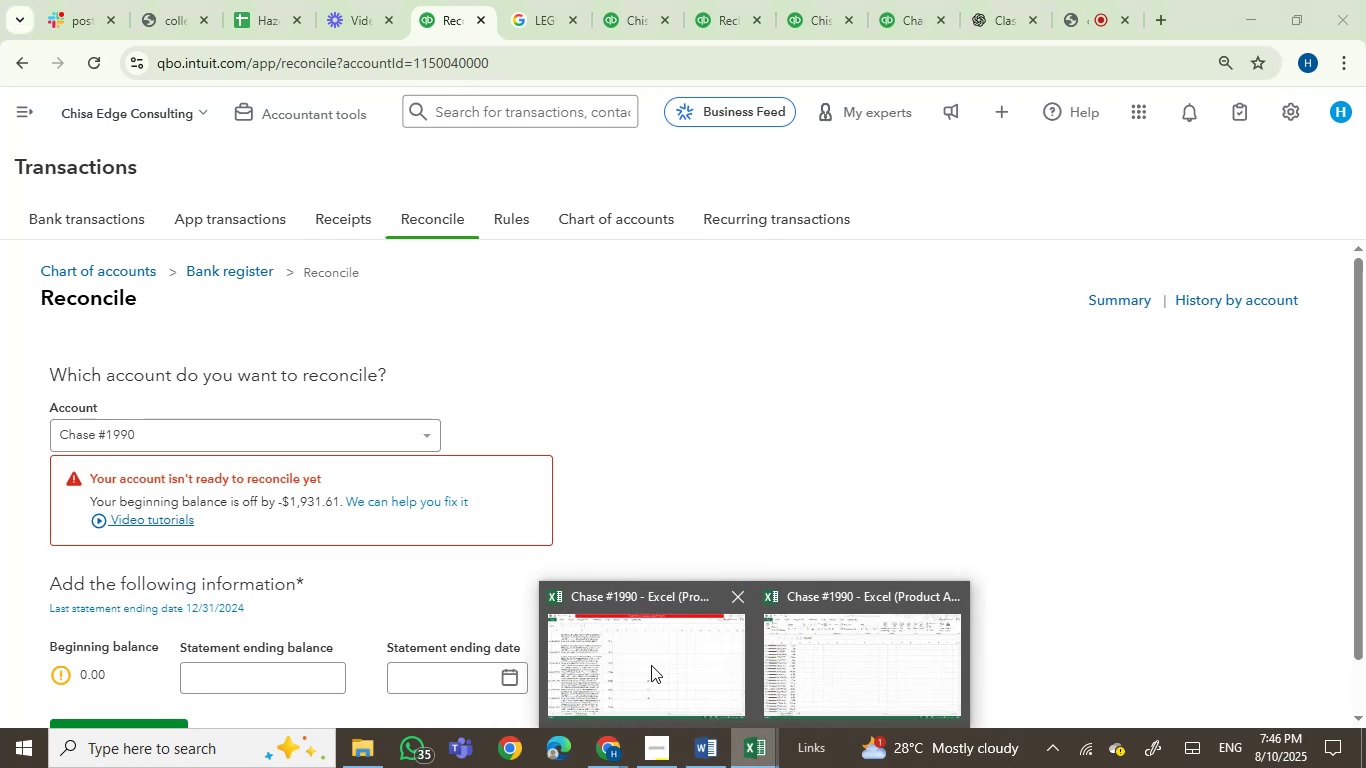 
left_click([650, 663])
 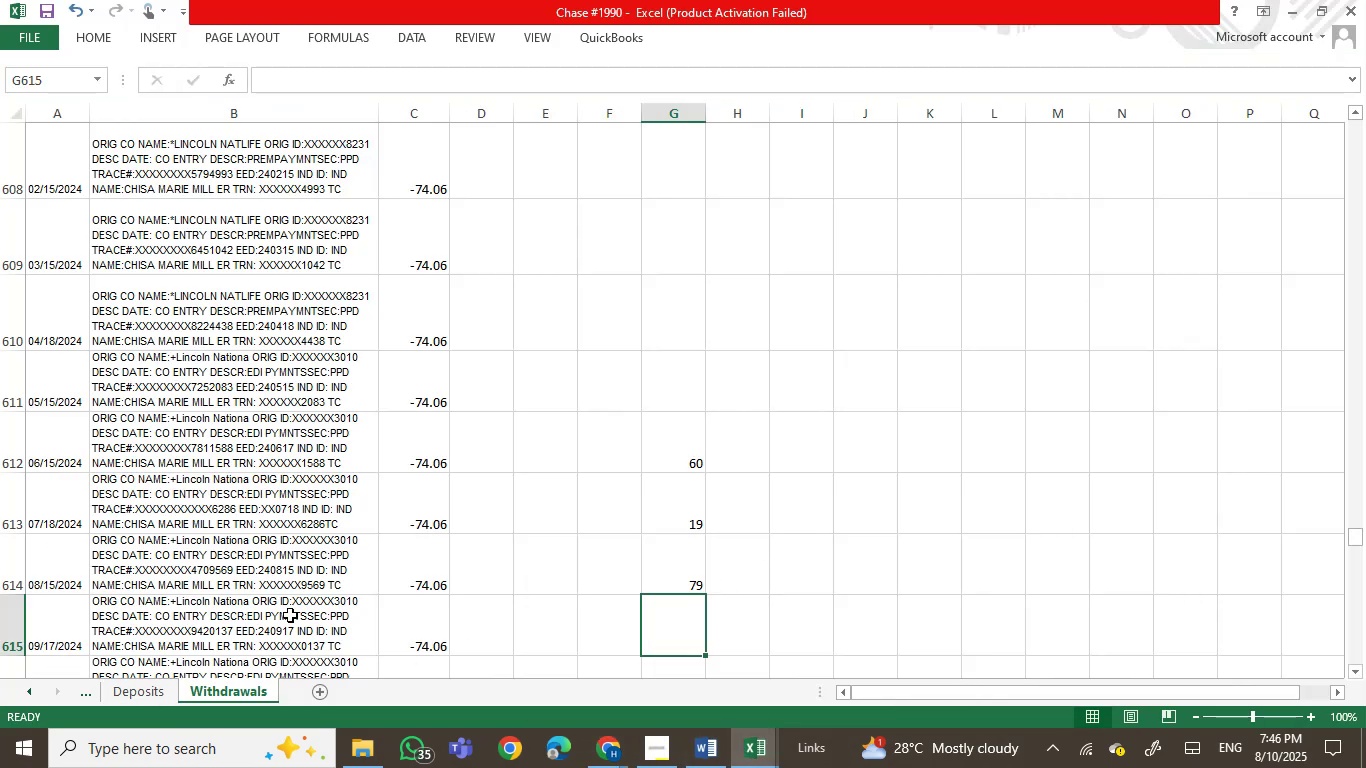 
left_click_drag(start_coordinate=[678, 450], to_coordinate=[669, 618])
 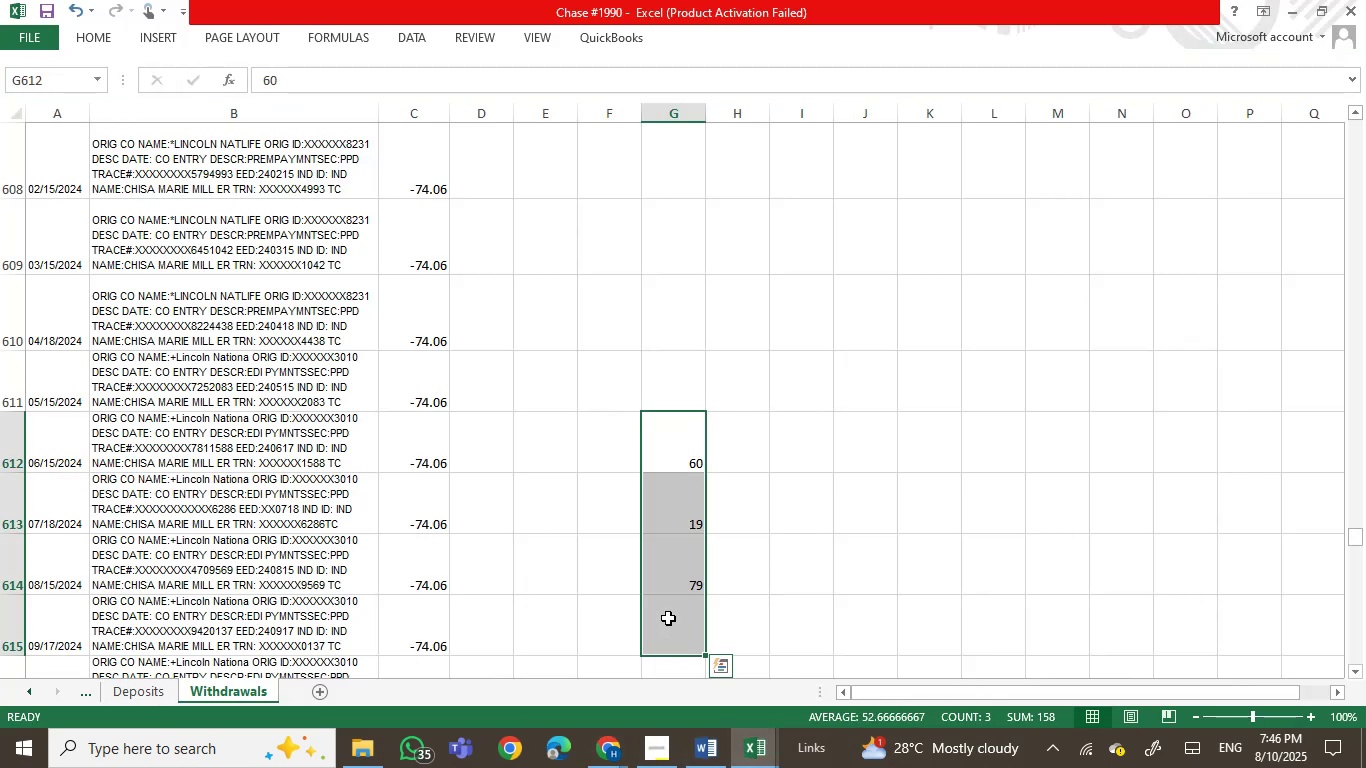 
key(Delete)
 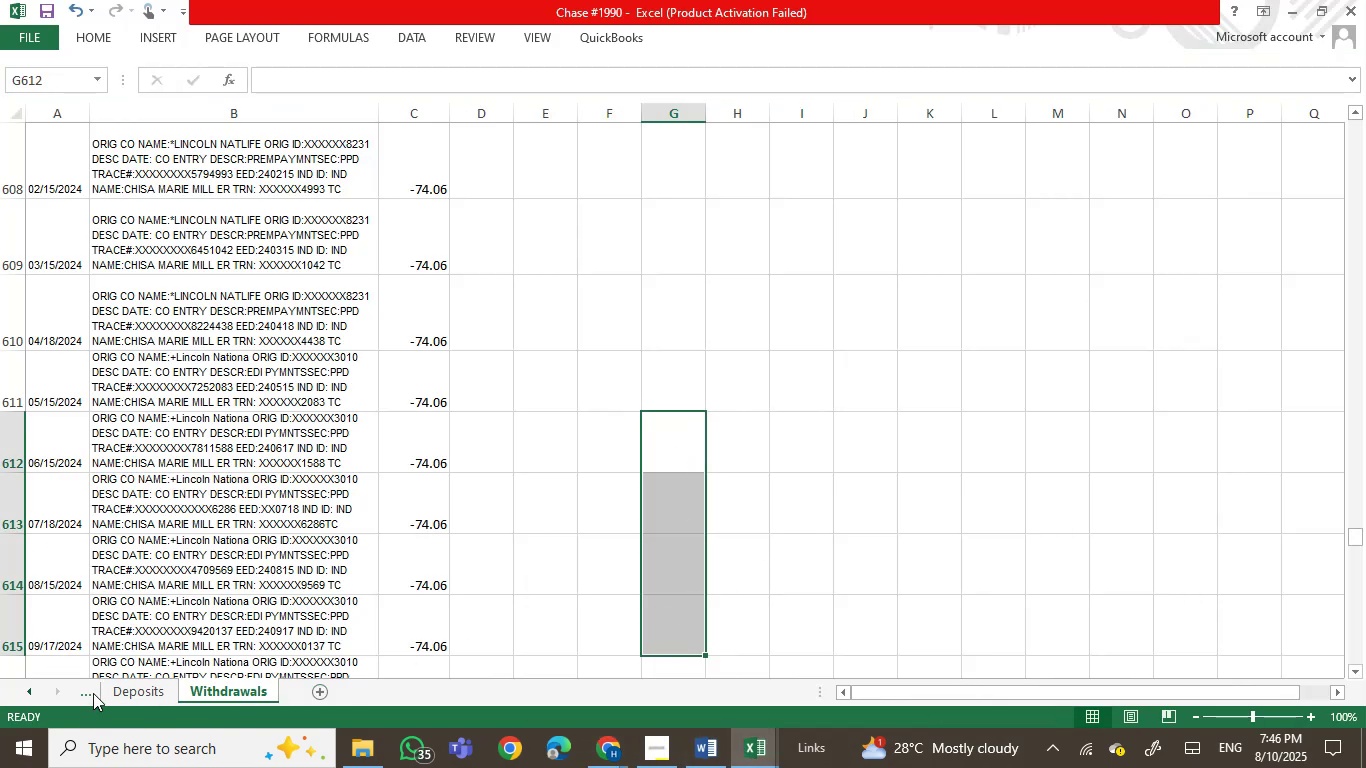 
left_click([93, 692])
 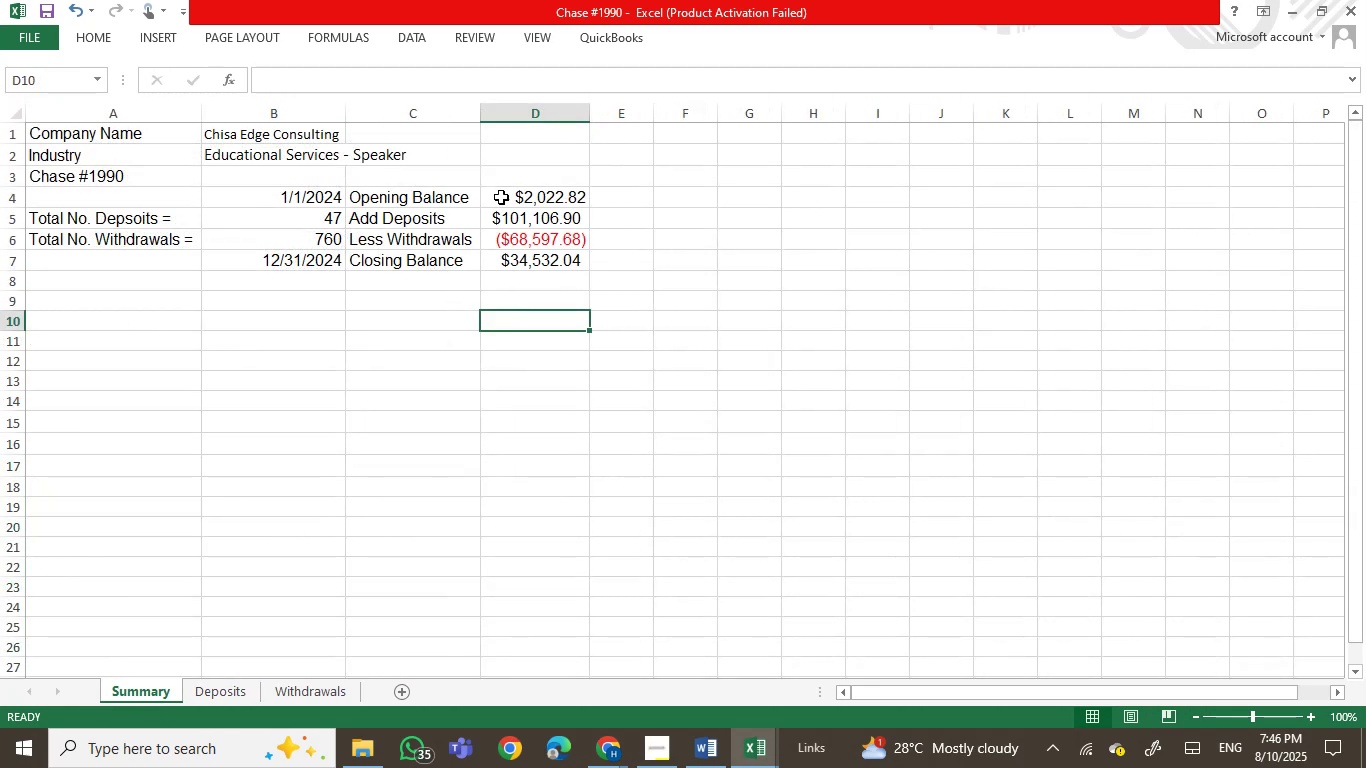 
left_click([541, 190])
 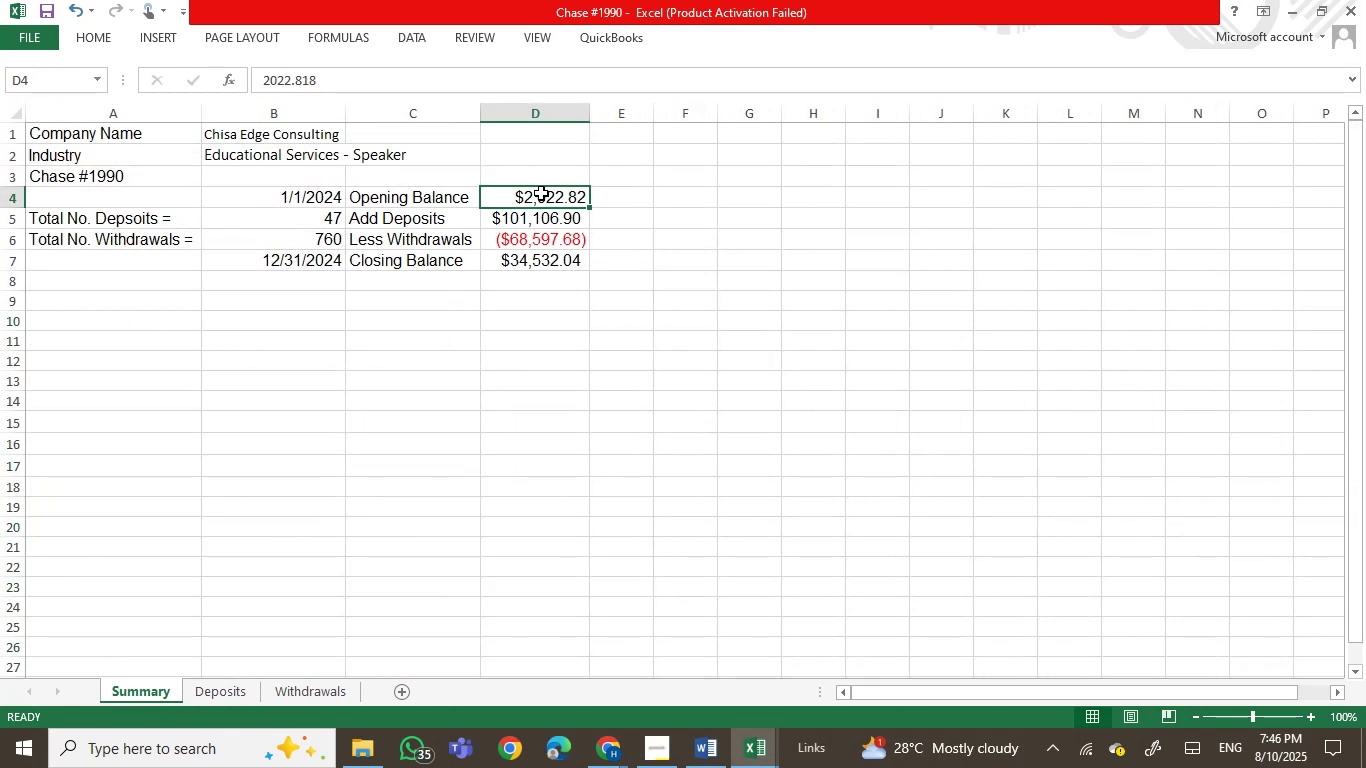 
double_click([545, 195])
 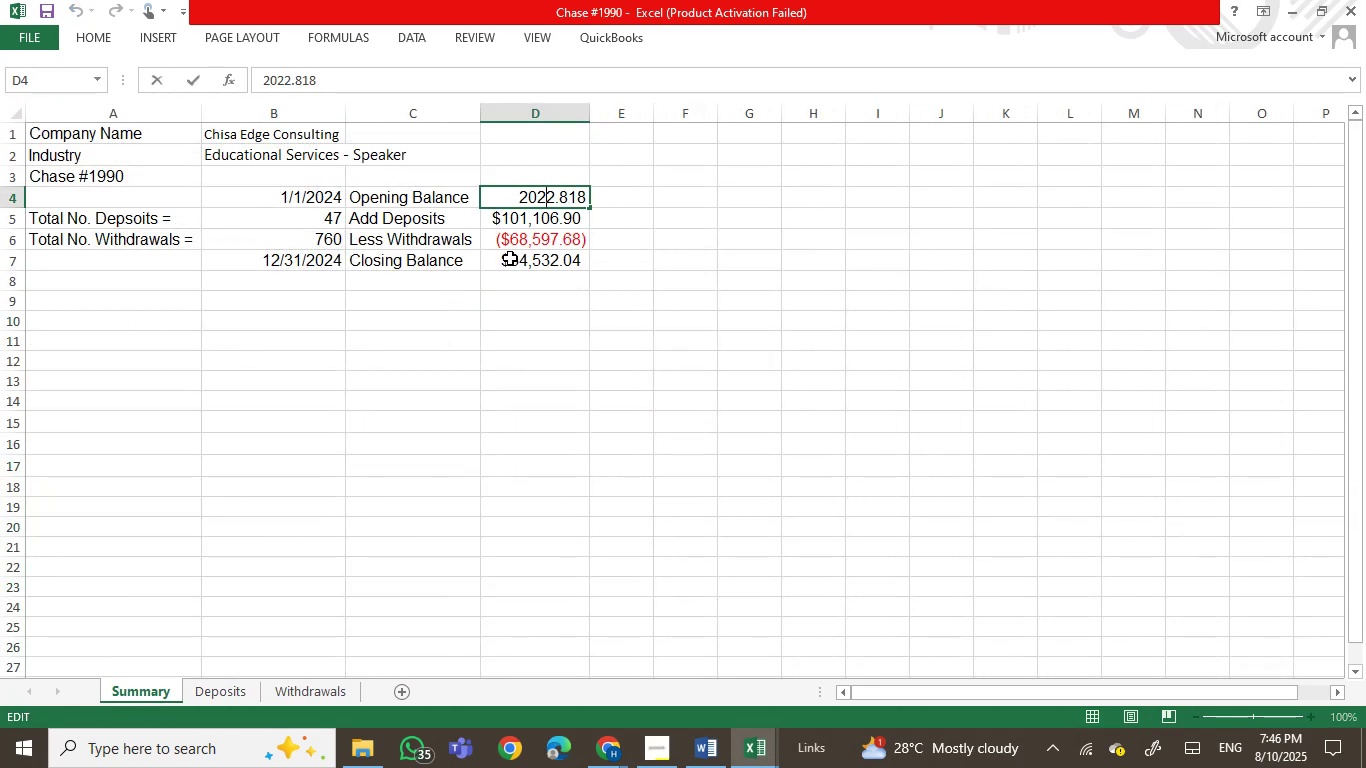 
double_click([514, 258])
 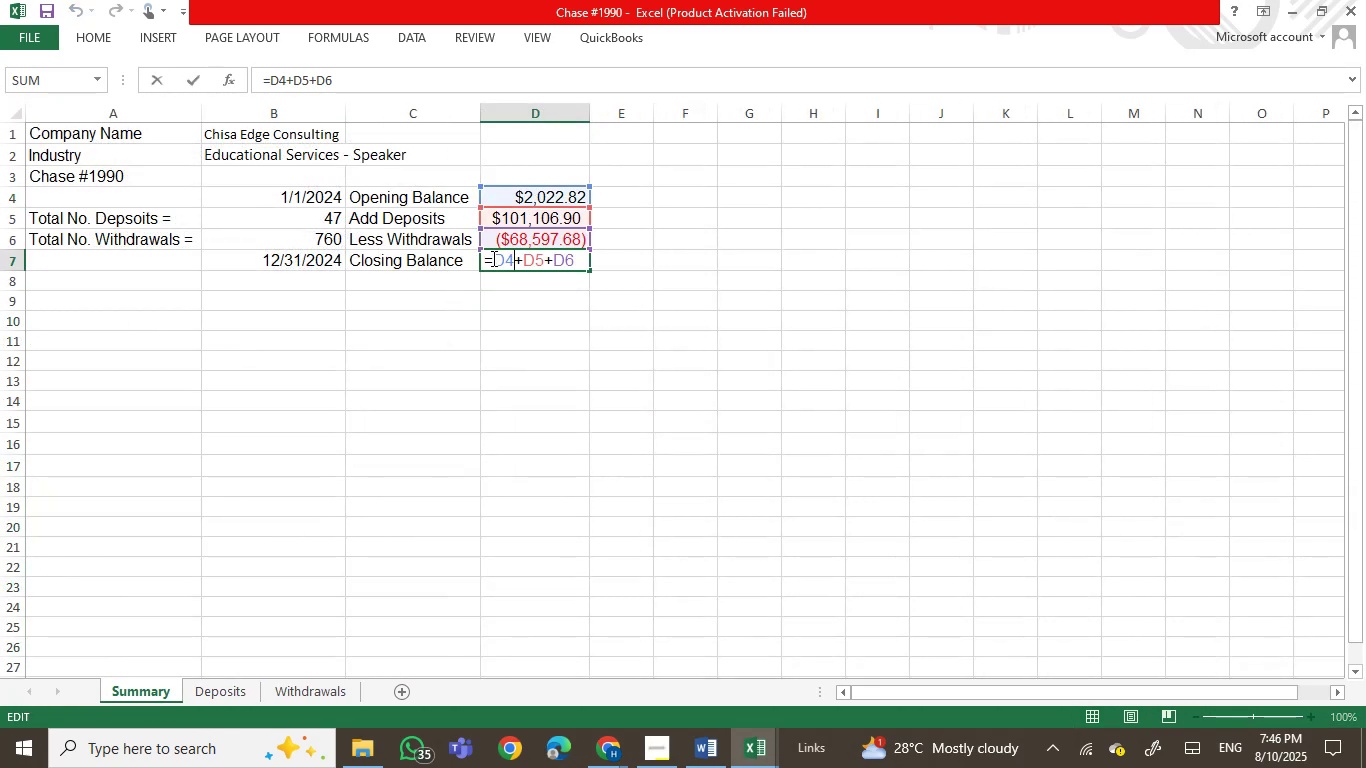 
key(Enter)
 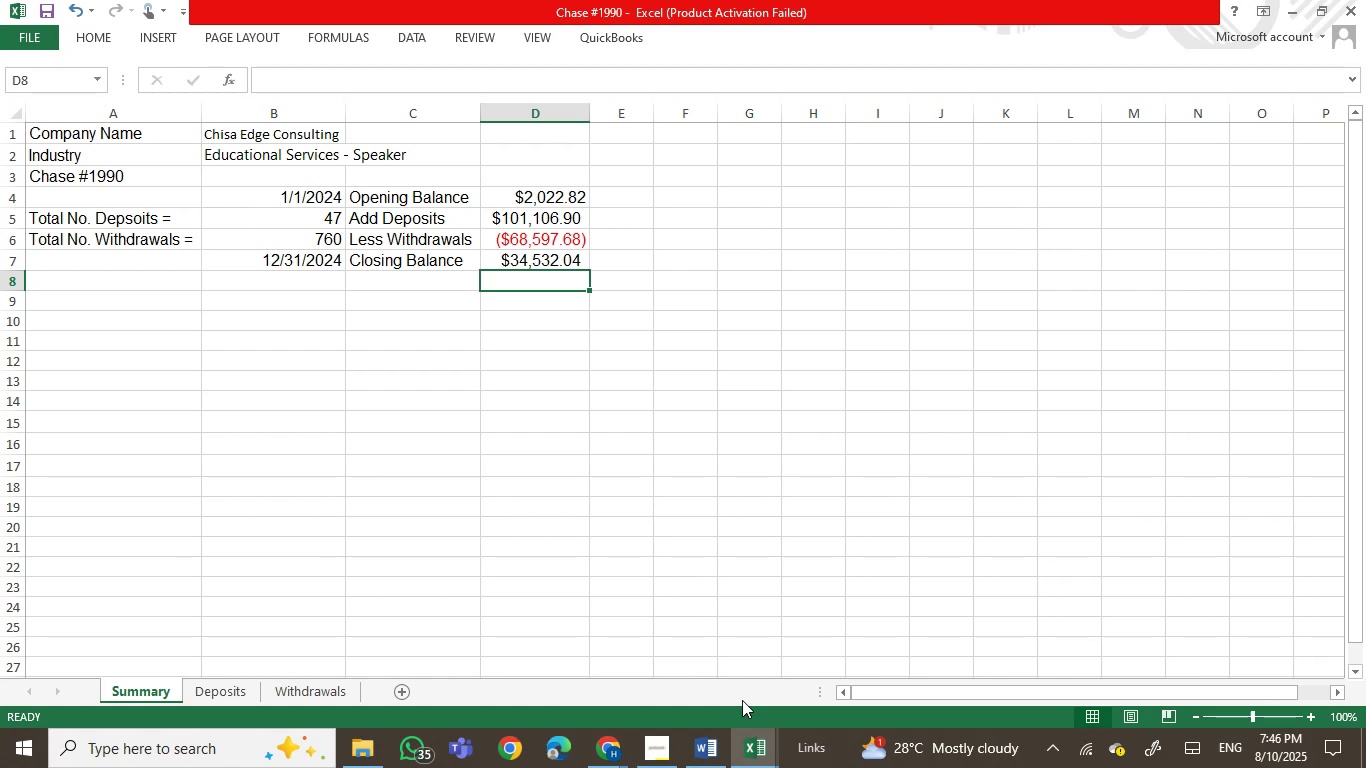 
mouse_move([572, 707])
 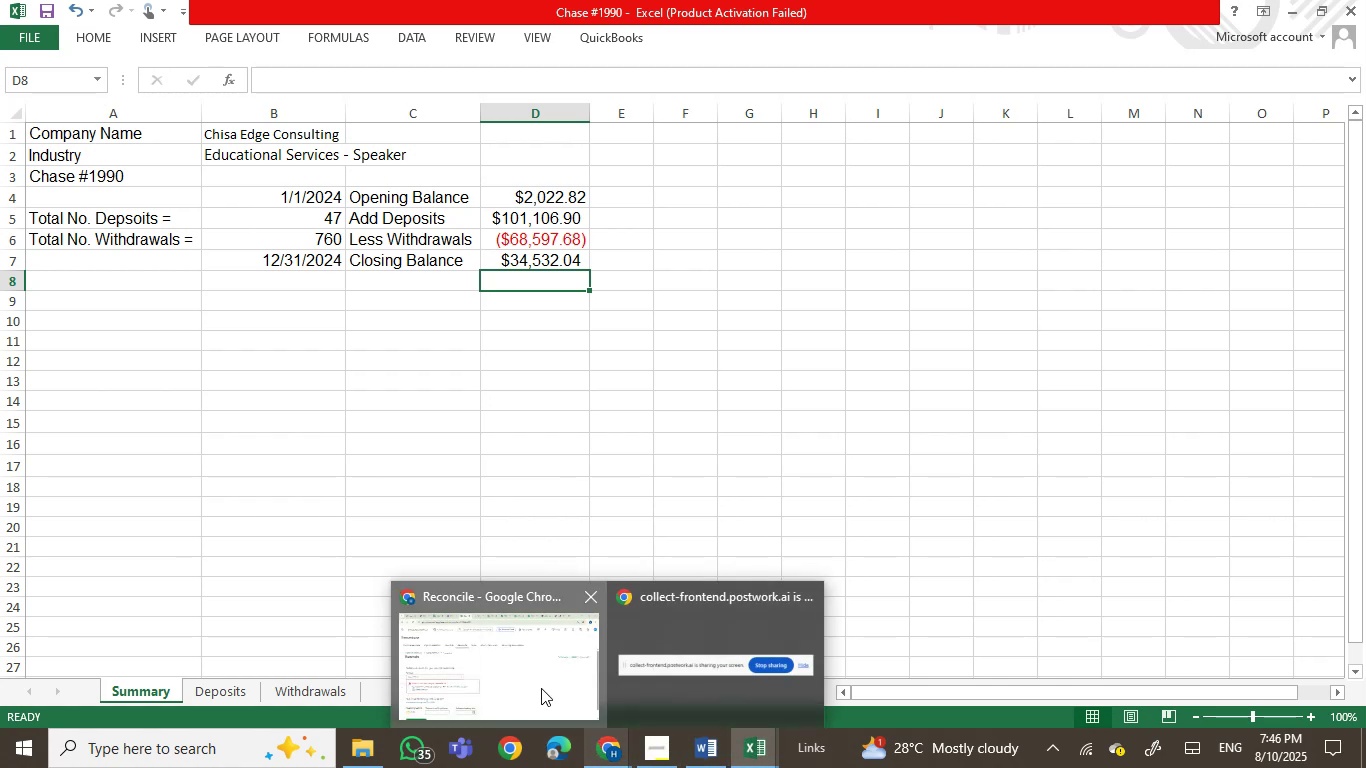 
left_click([541, 688])
 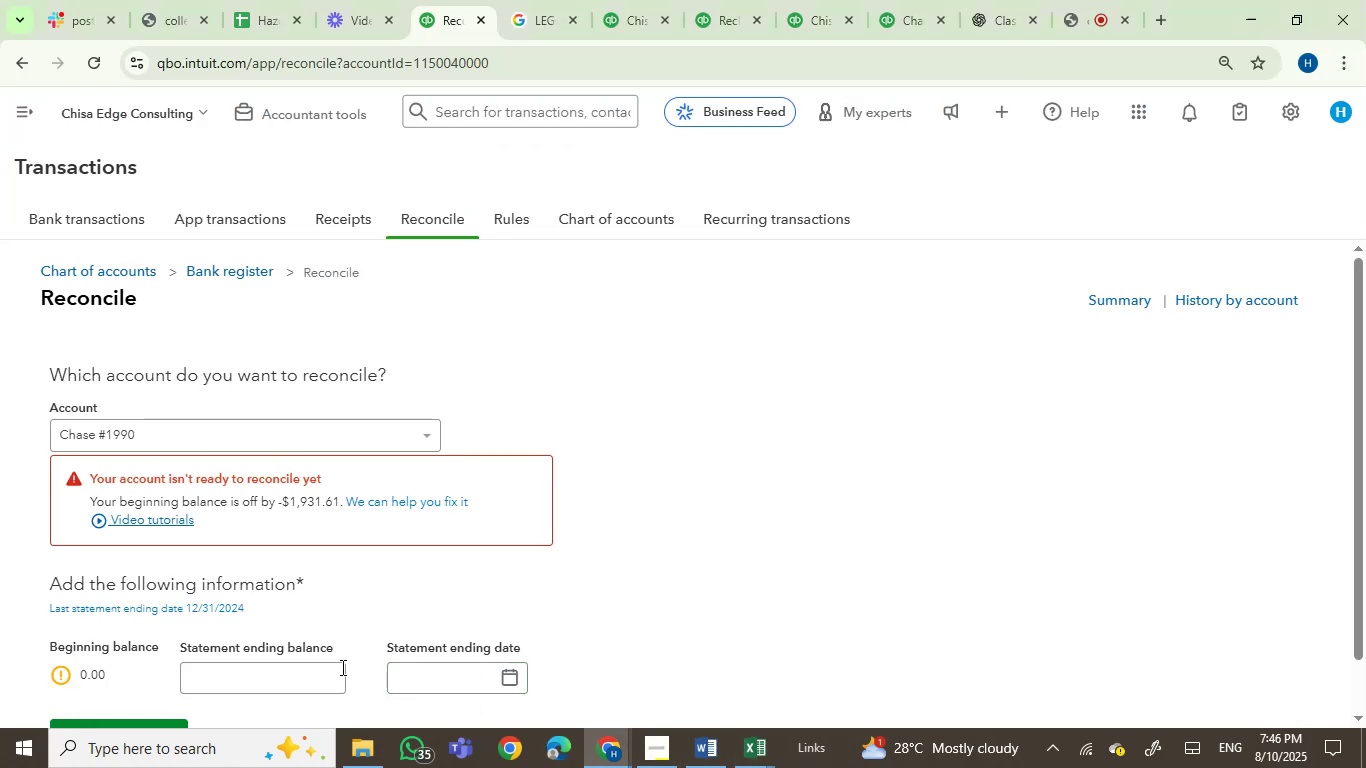 
left_click([319, 672])
 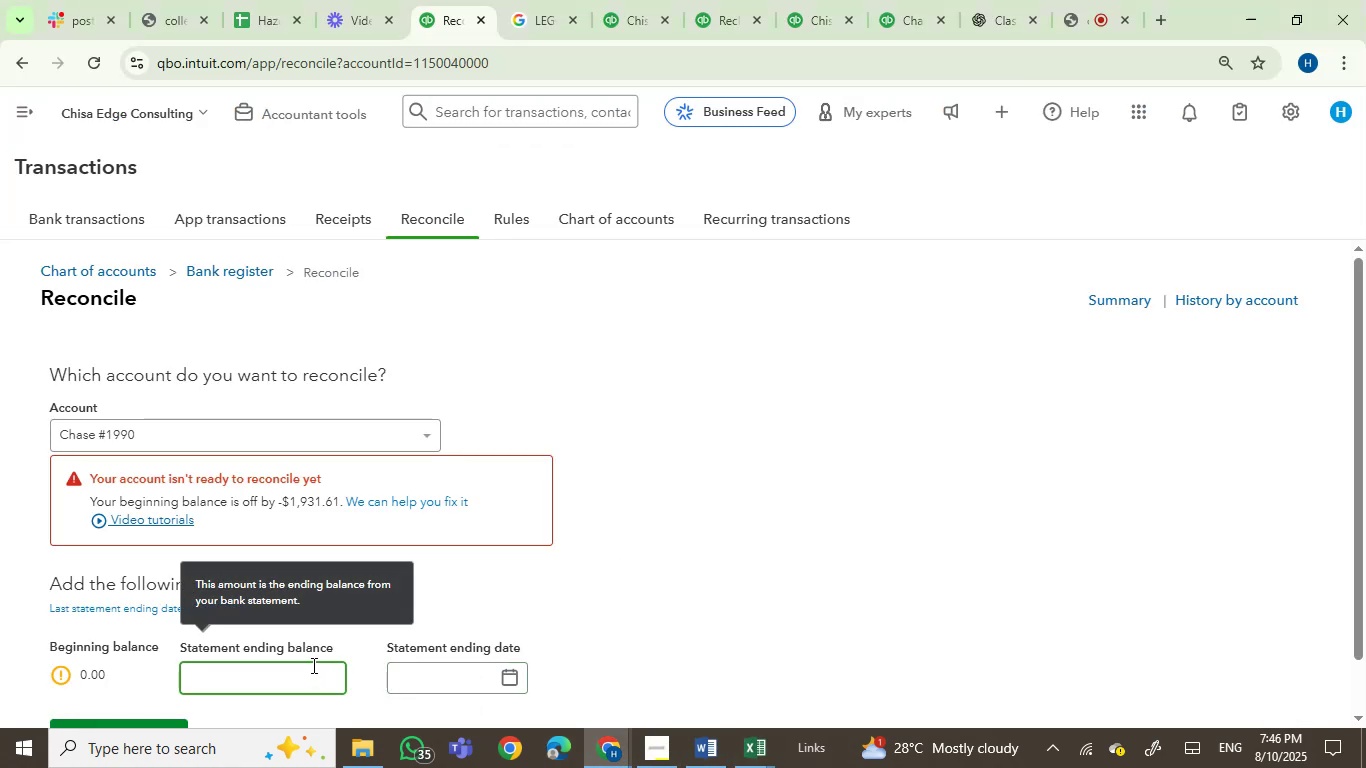 
key(Numpad3)
 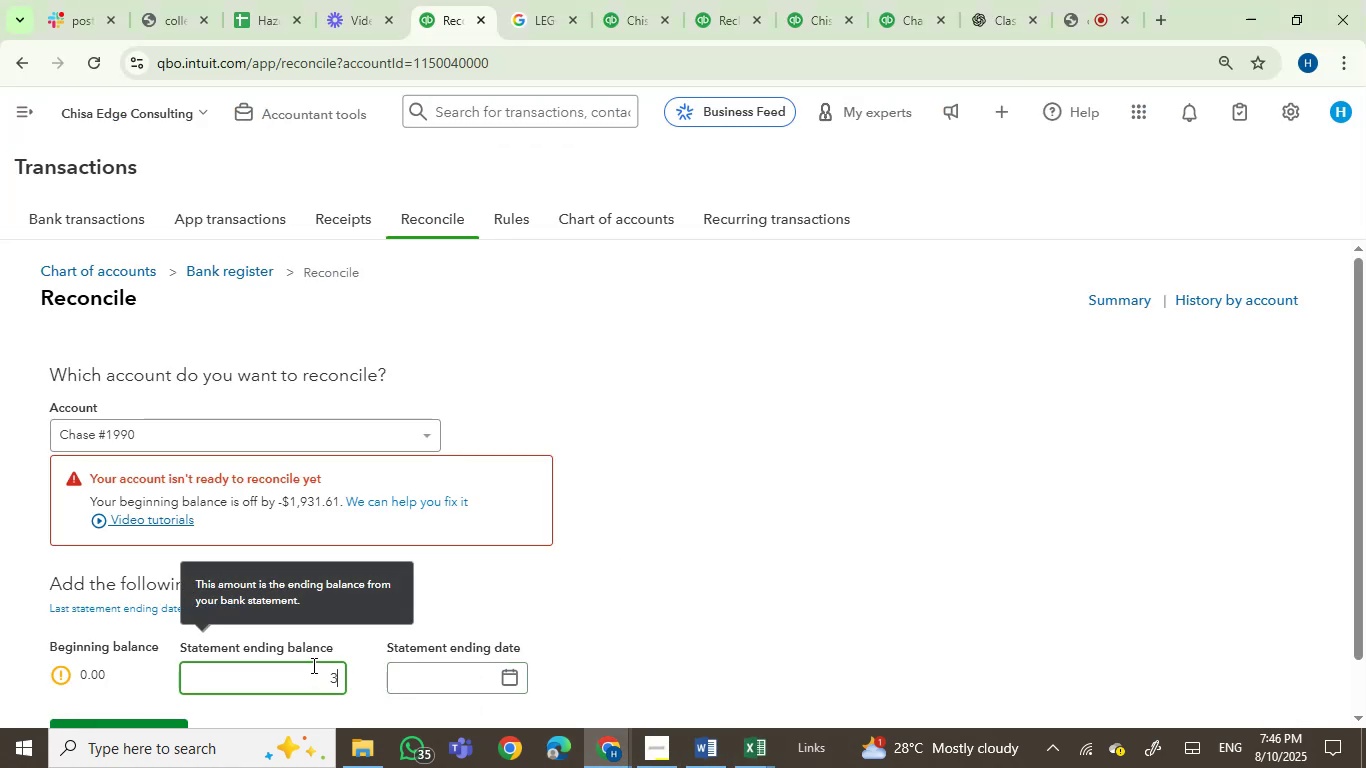 
key(Numpad4)
 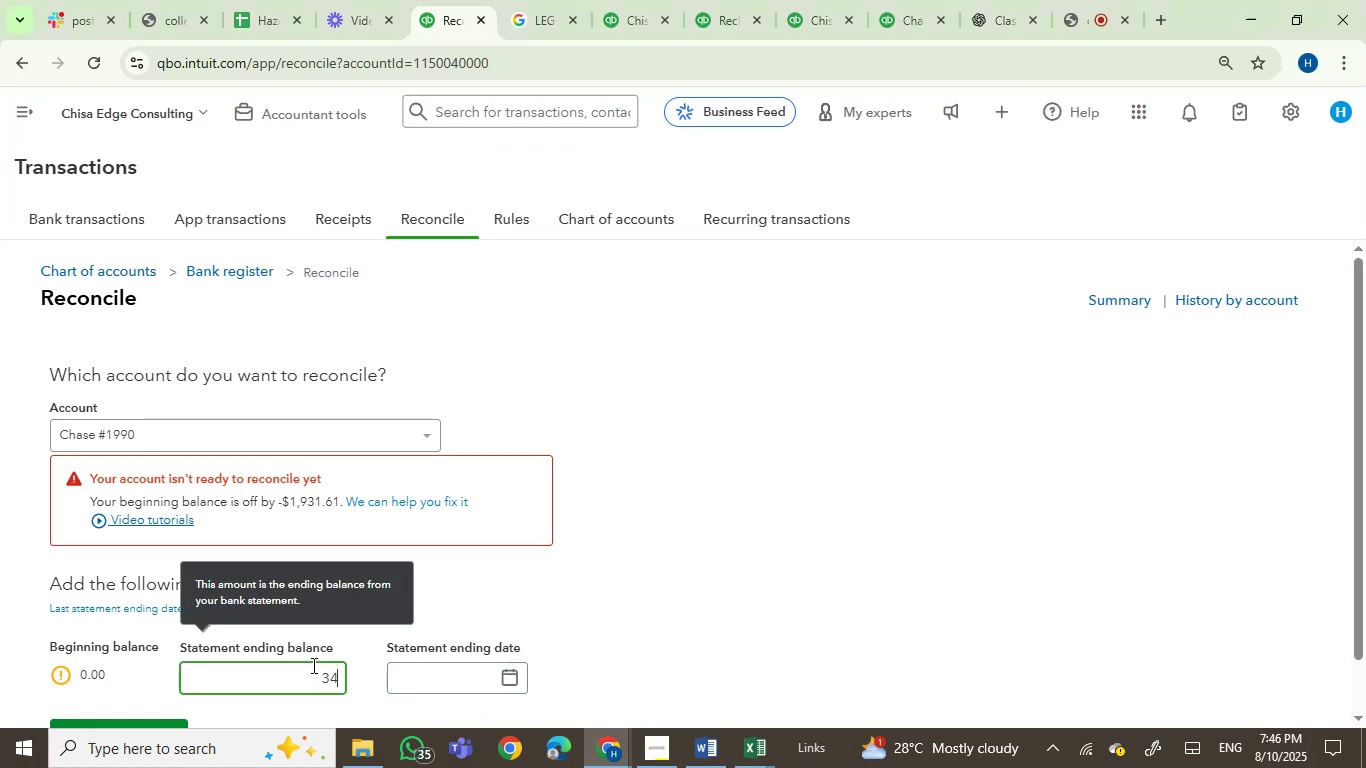 
key(Numpad5)
 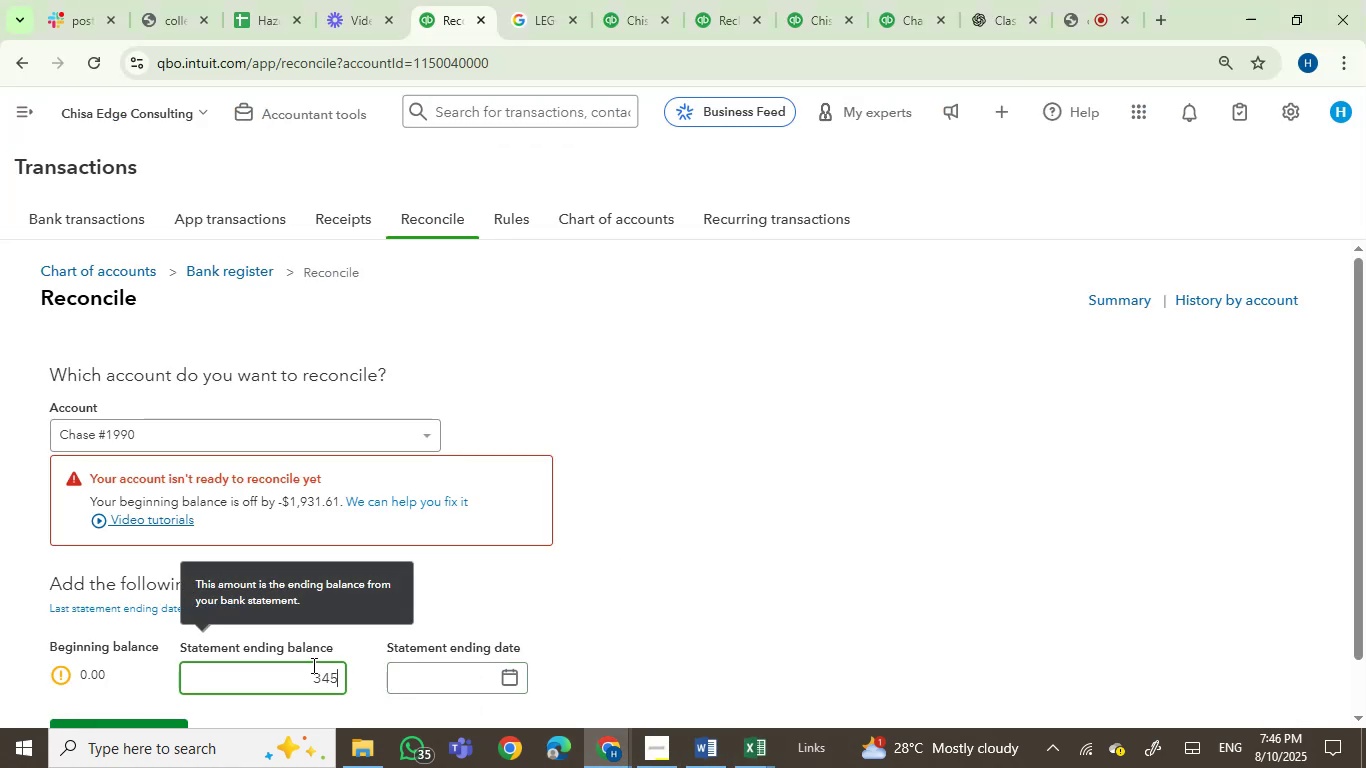 
key(Numpad3)
 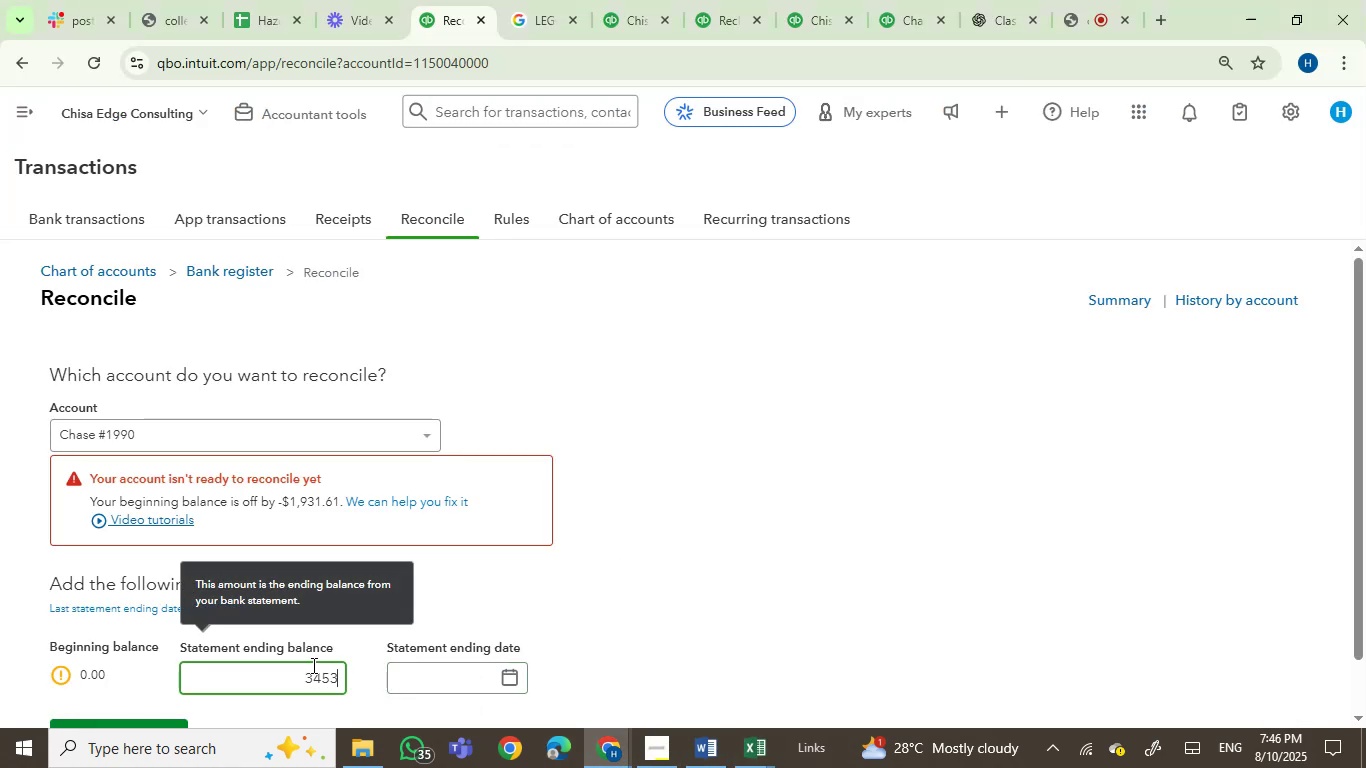 
key(Numpad2)
 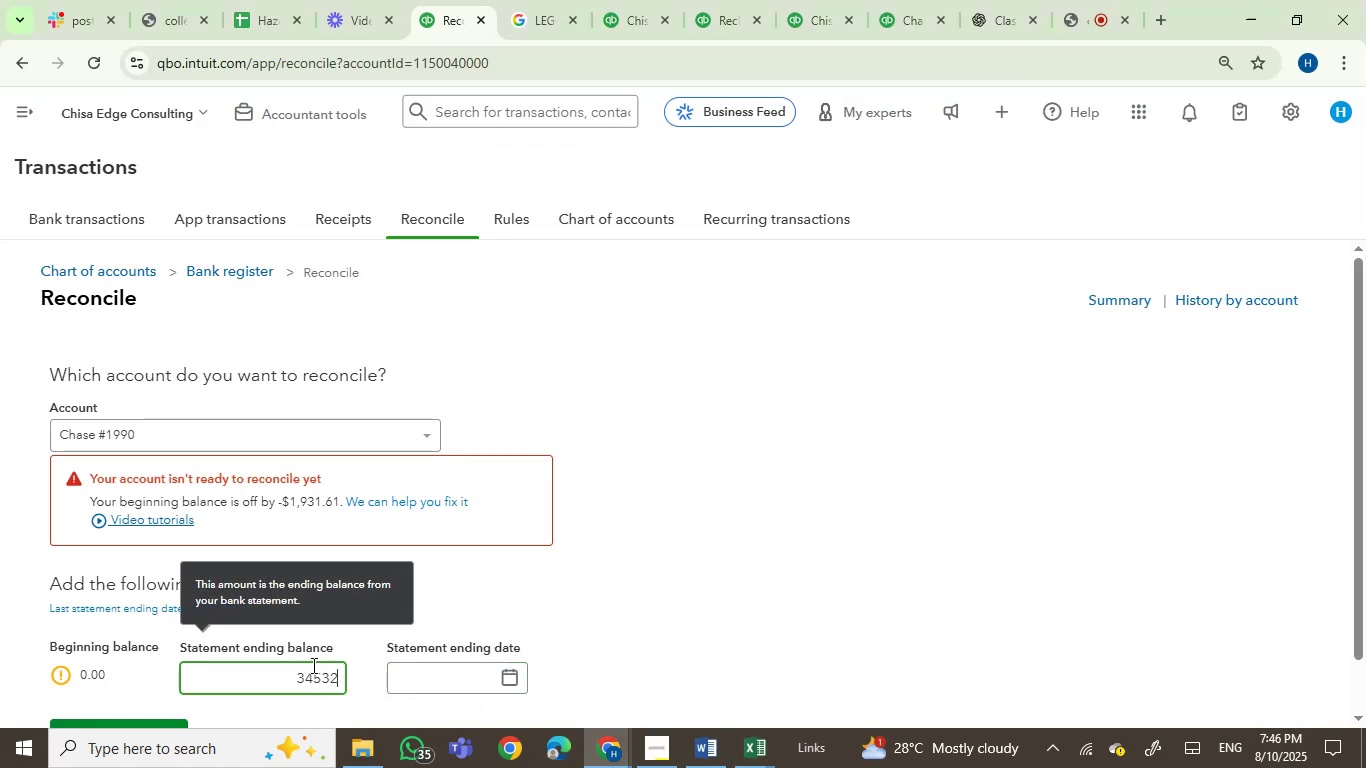 
key(NumpadDecimal)
 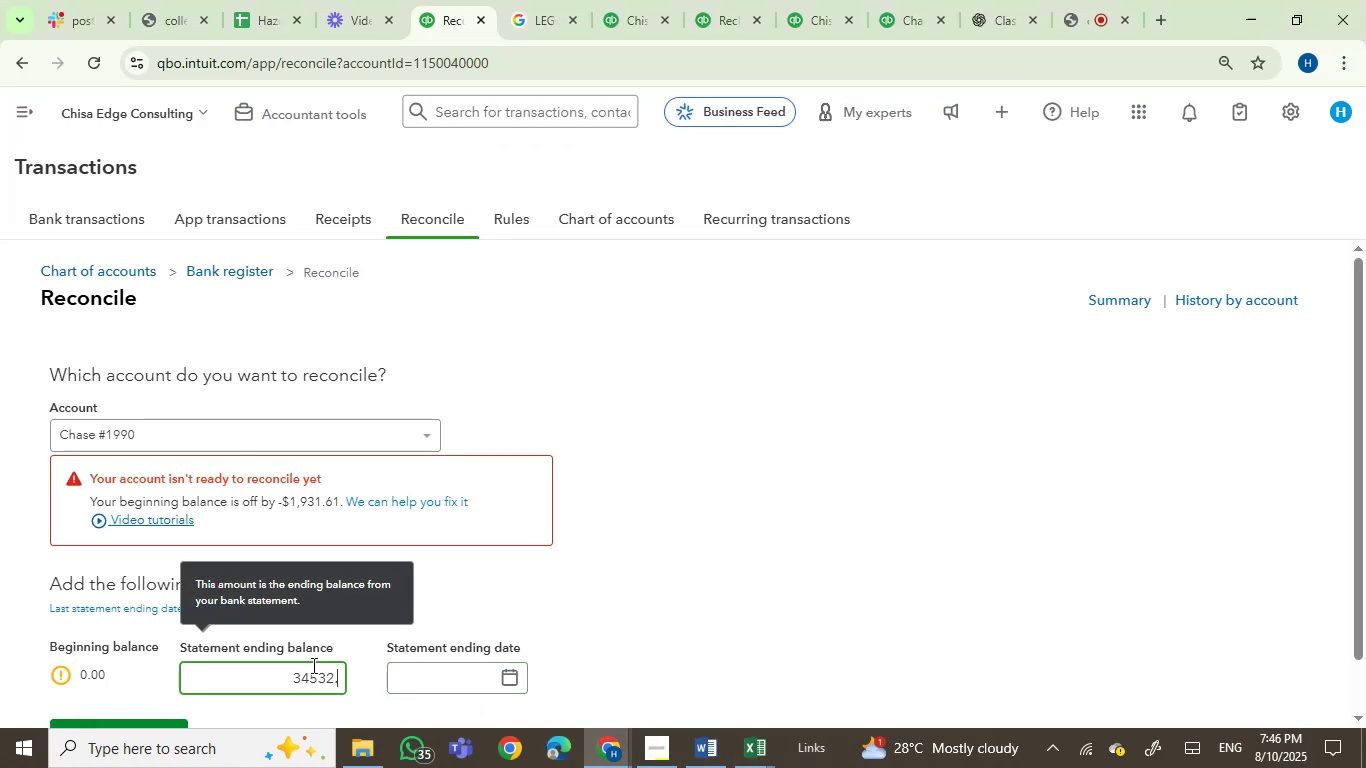 
key(Numpad0)
 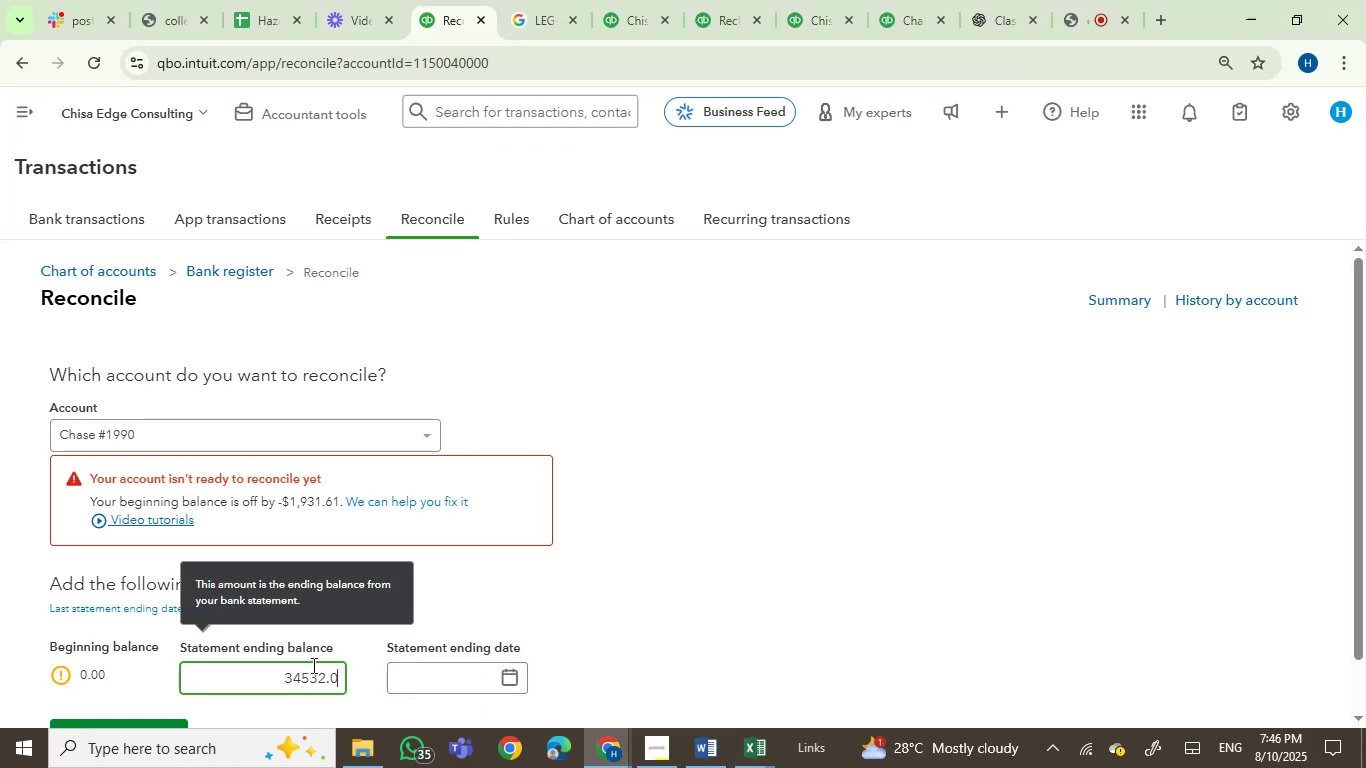 
key(Numpad4)
 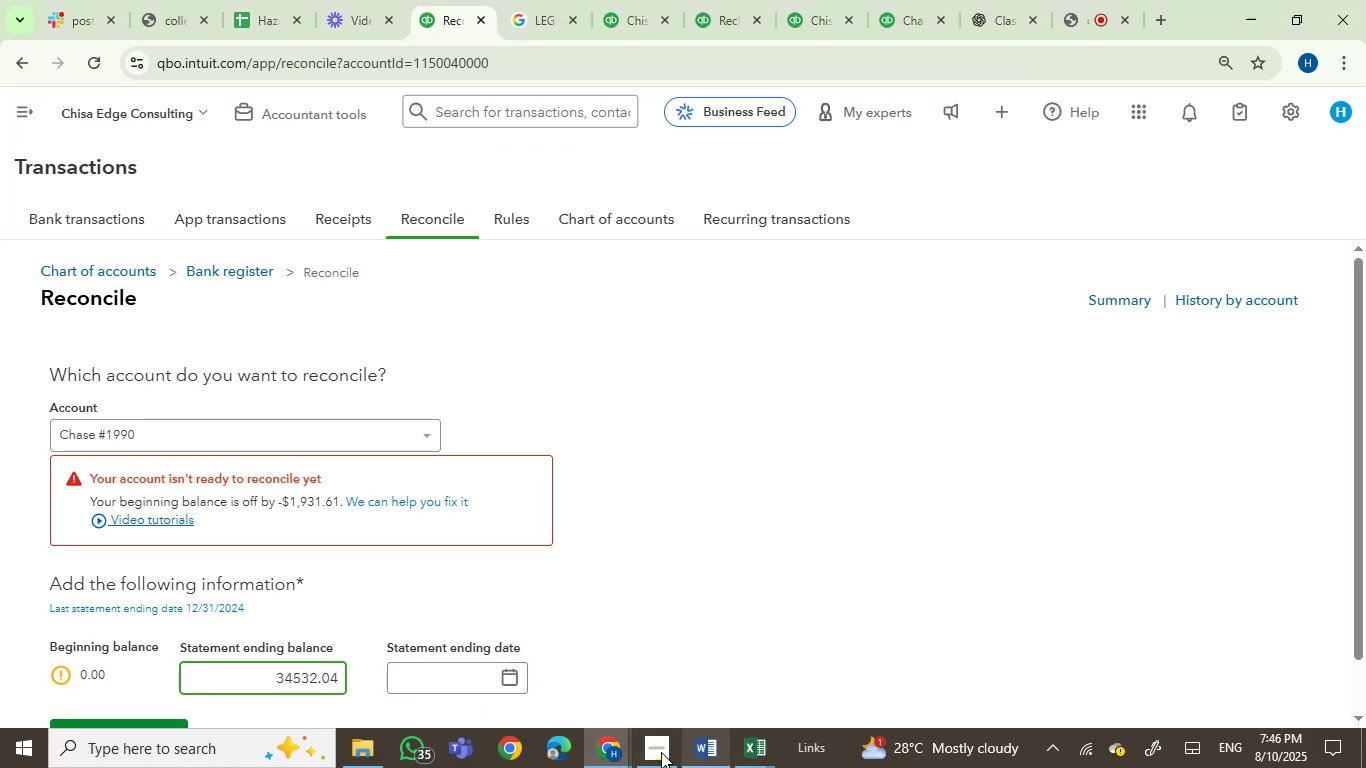 
left_click([600, 743])
 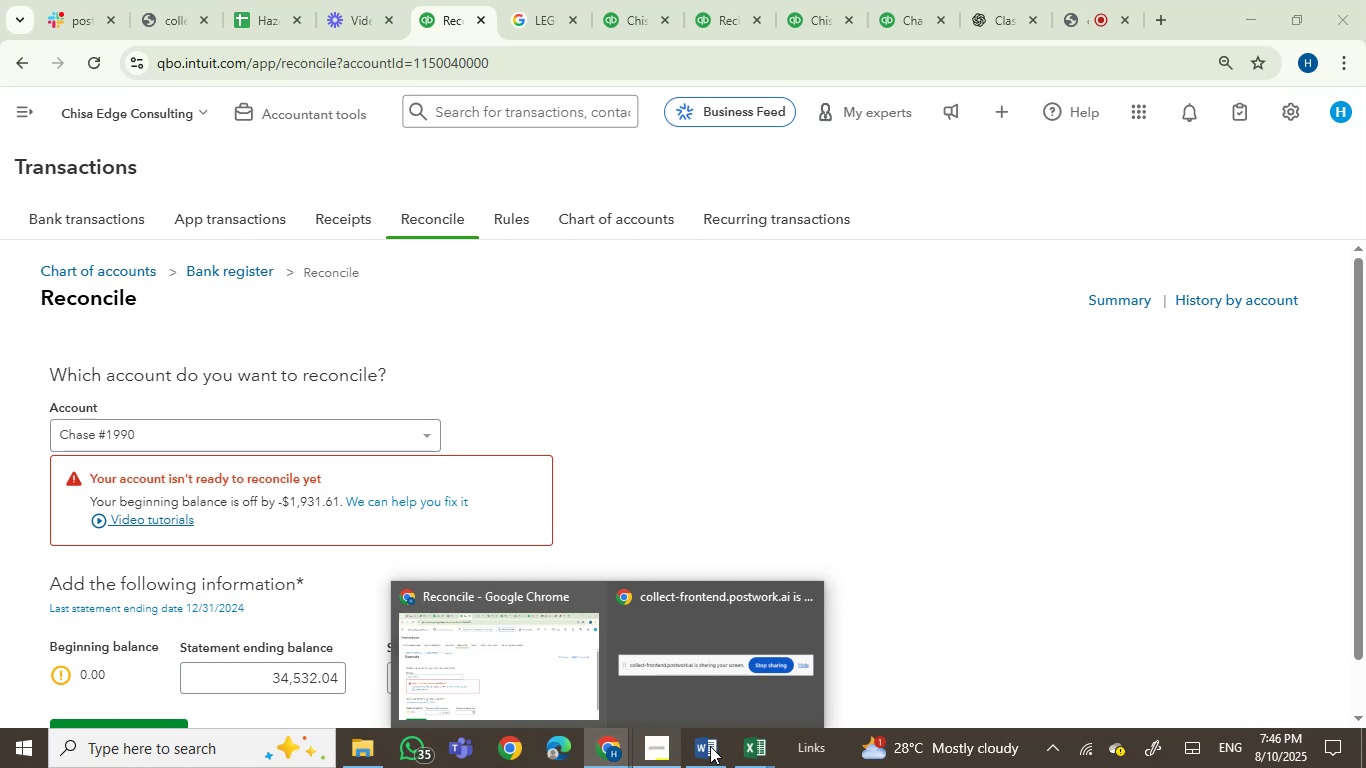 
left_click([754, 748])
 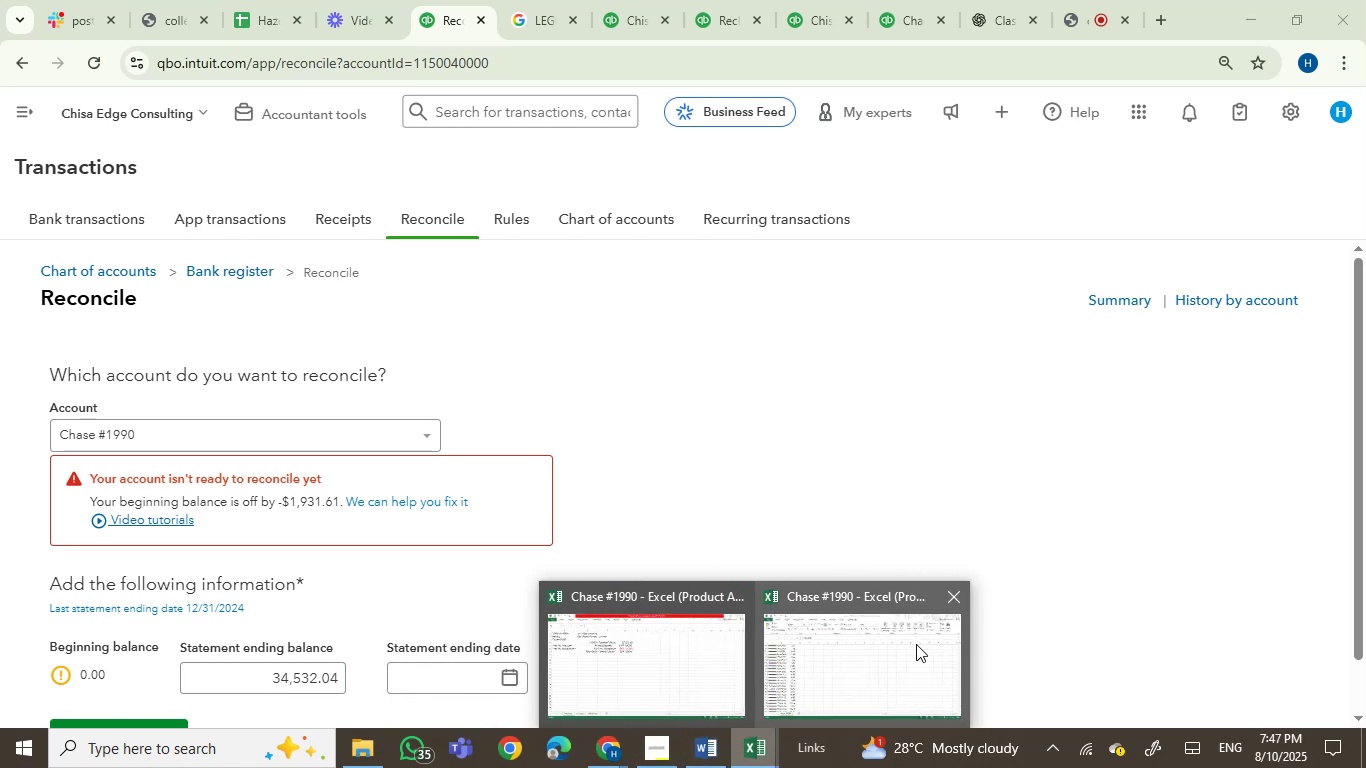 
left_click([890, 656])
 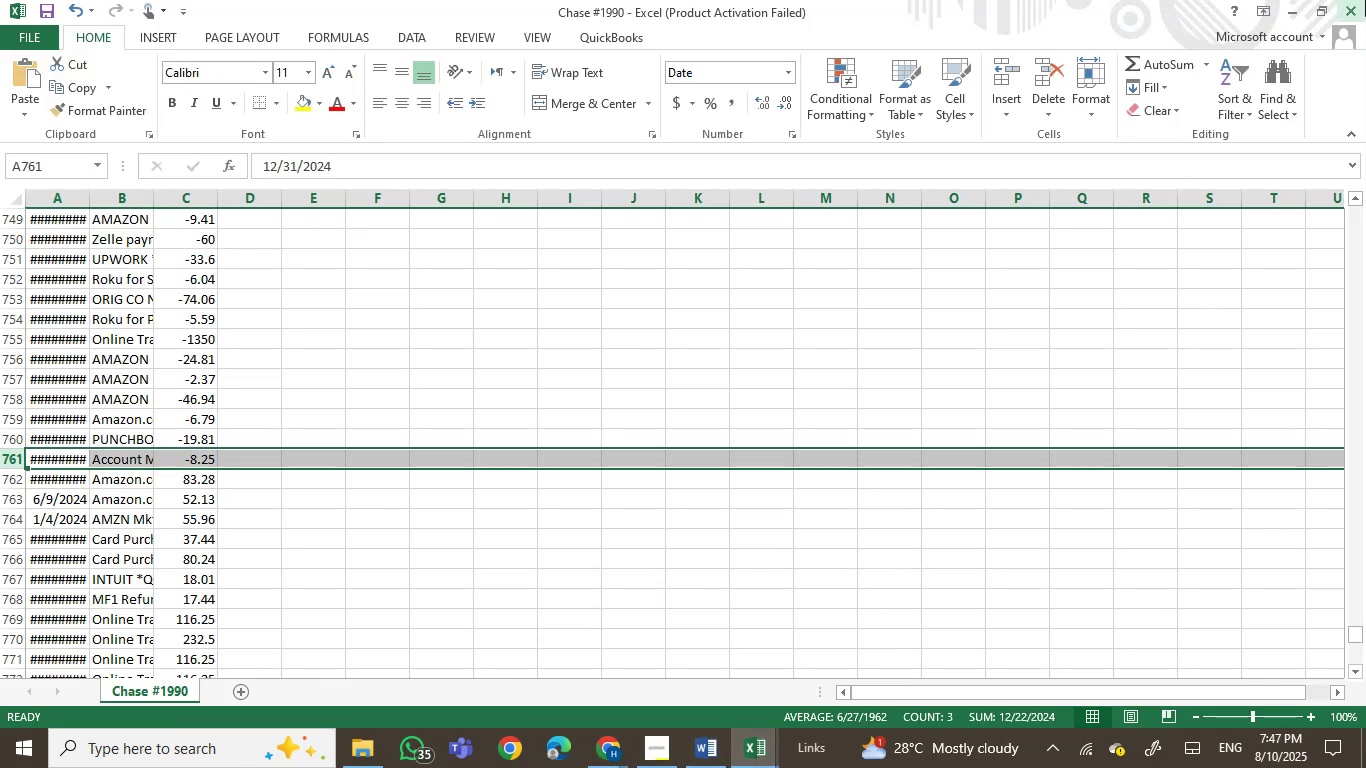 
left_click([1365, 0])
 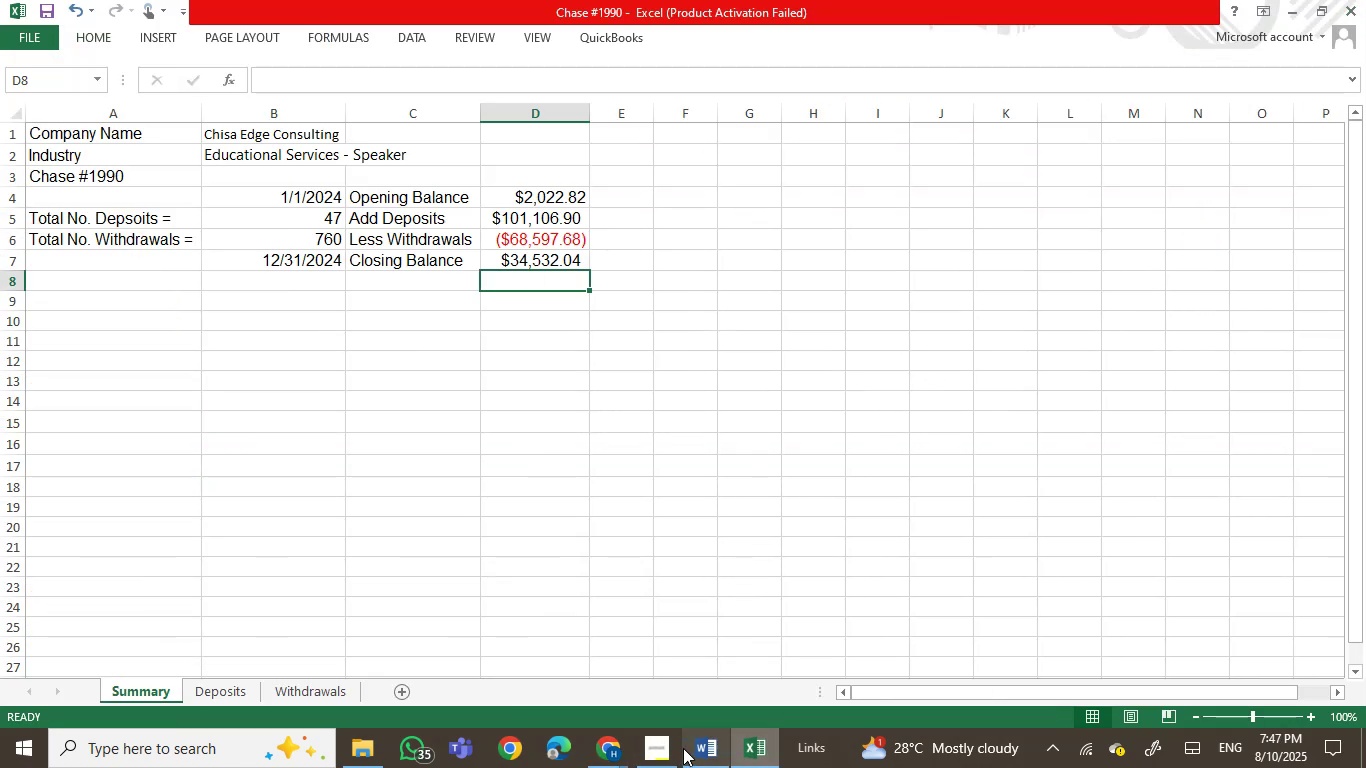 
left_click([745, 747])
 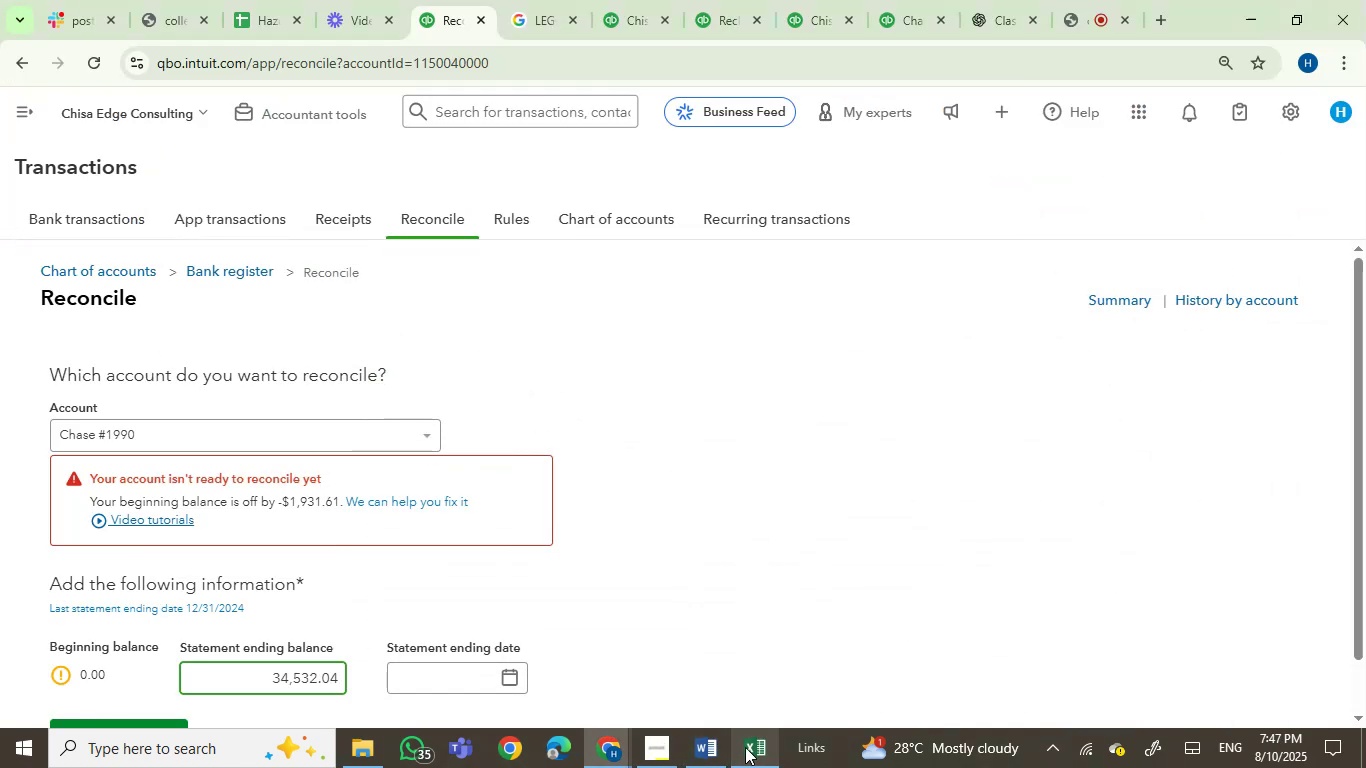 
left_click([745, 747])
 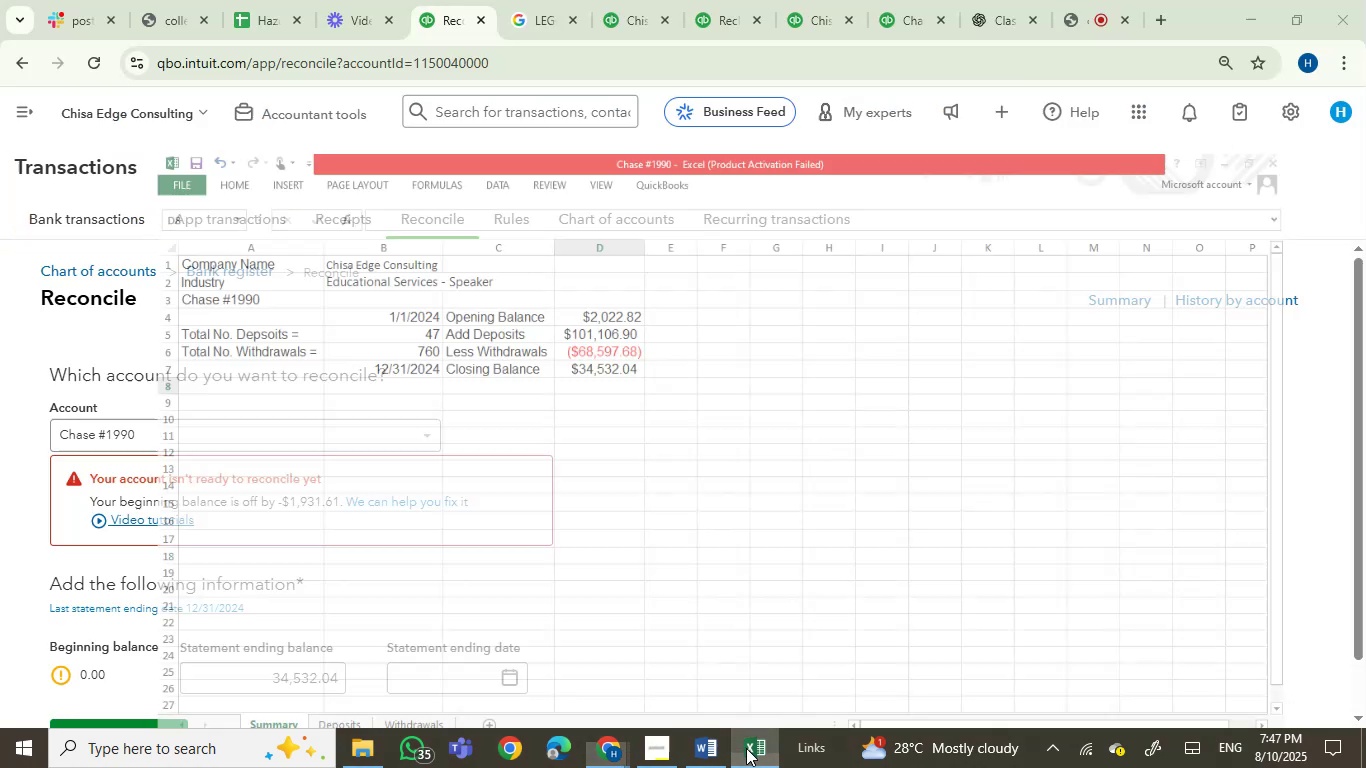 
left_click([746, 748])
 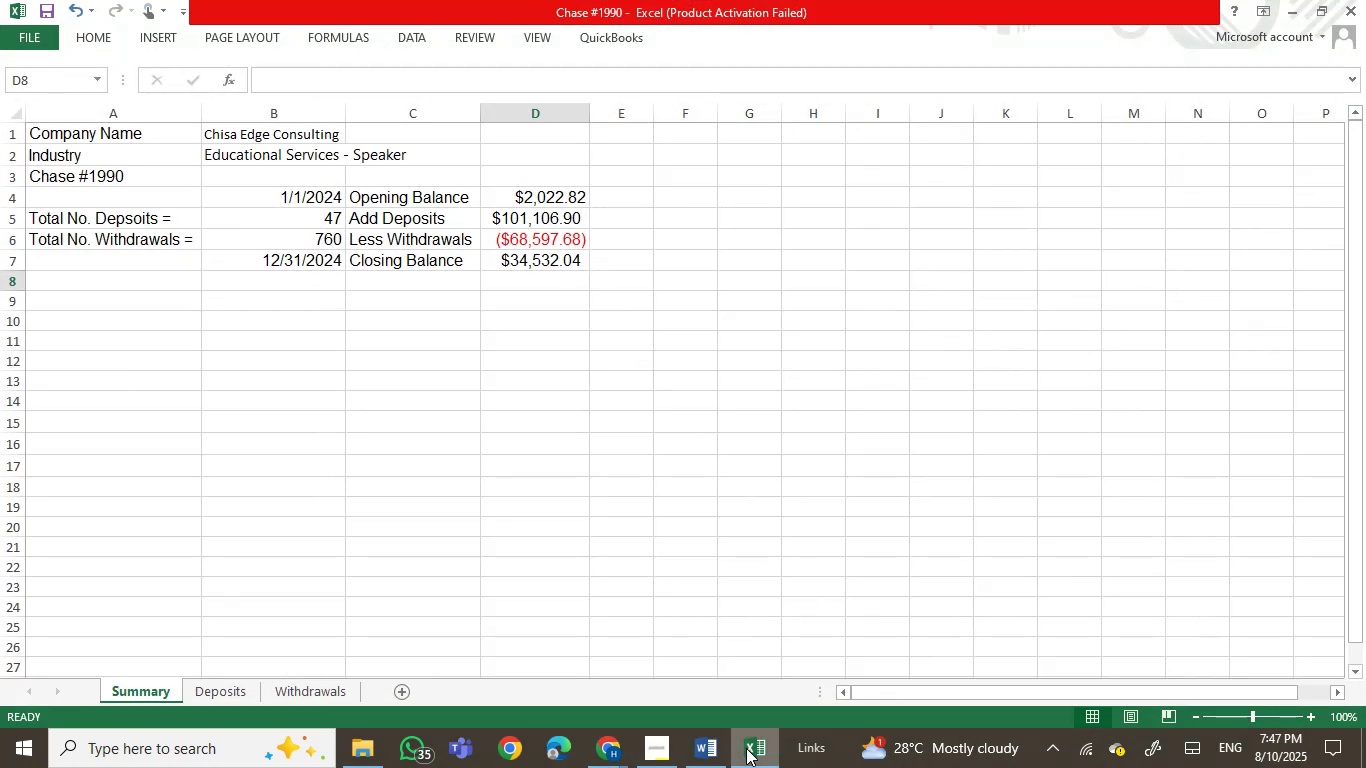 
left_click([746, 748])
 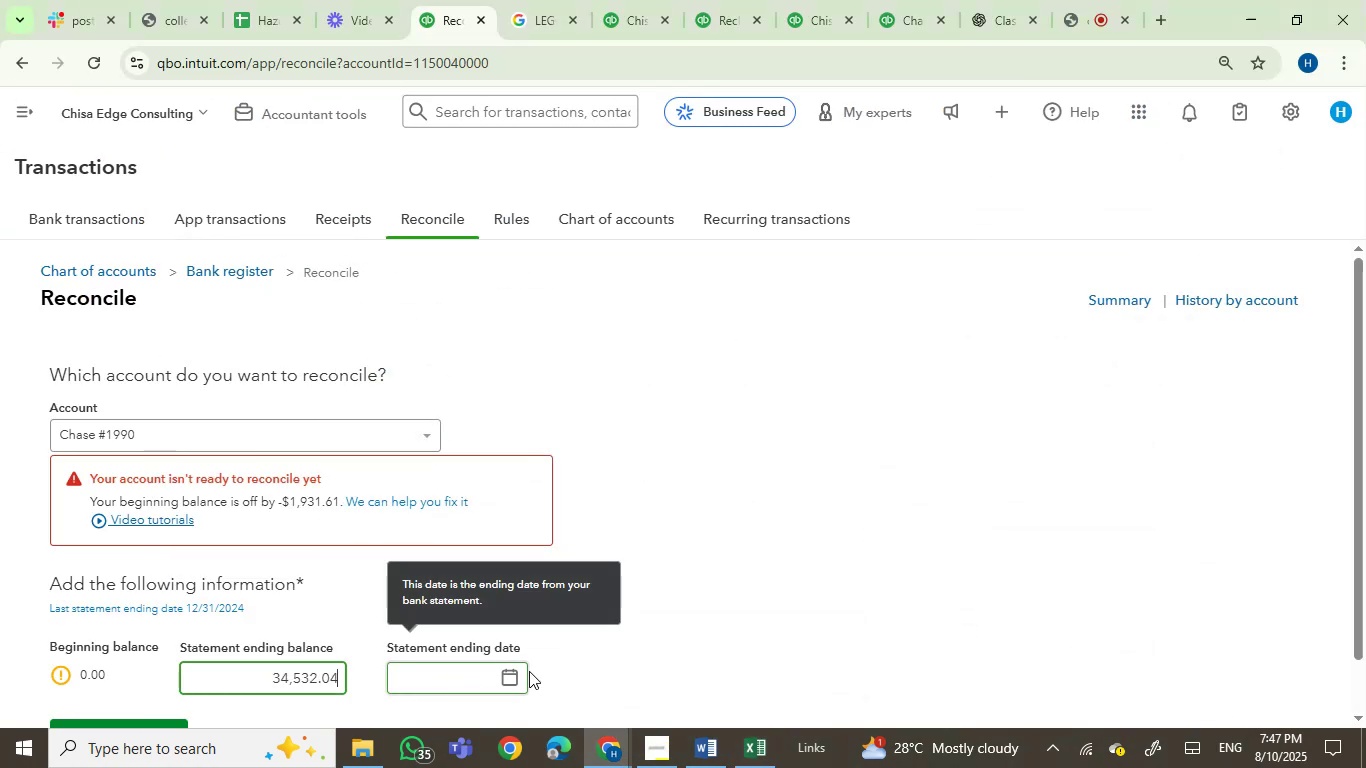 
left_click([510, 675])
 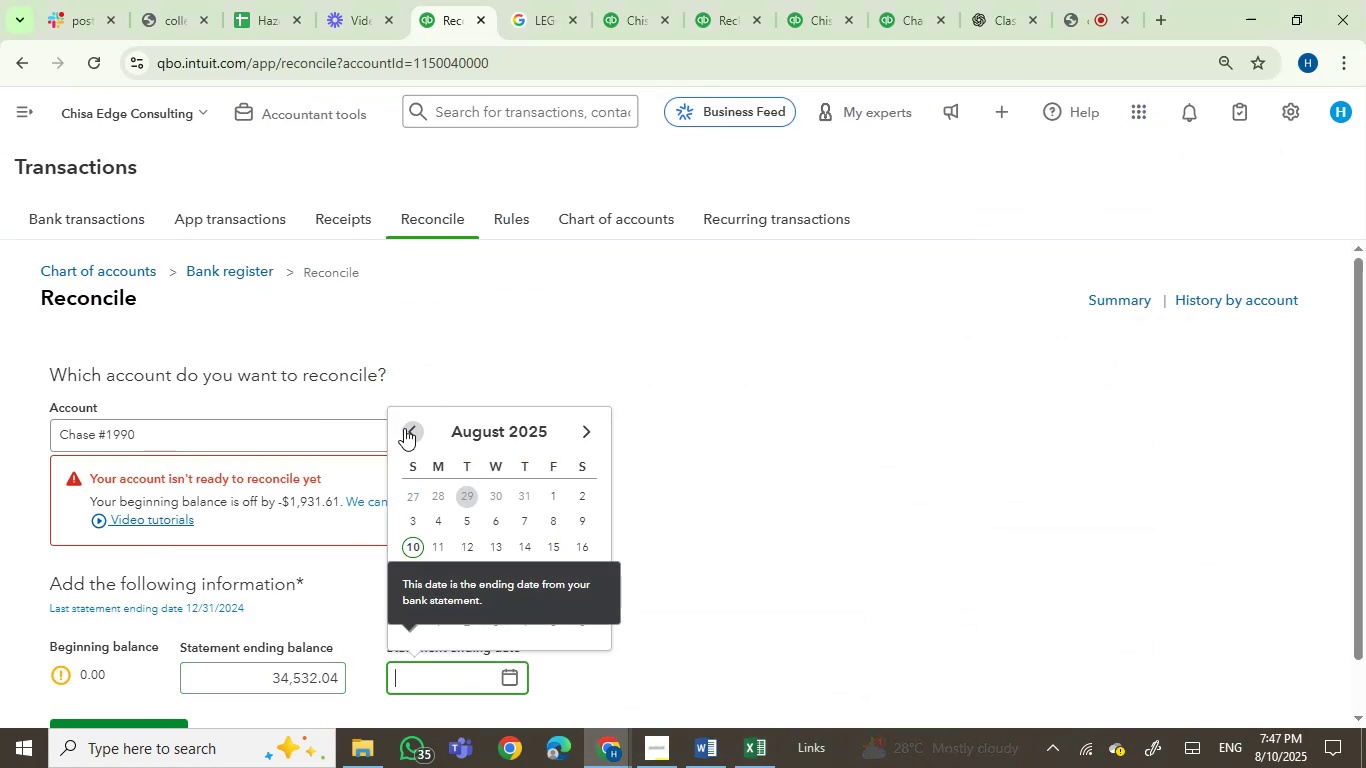 
double_click([404, 428])
 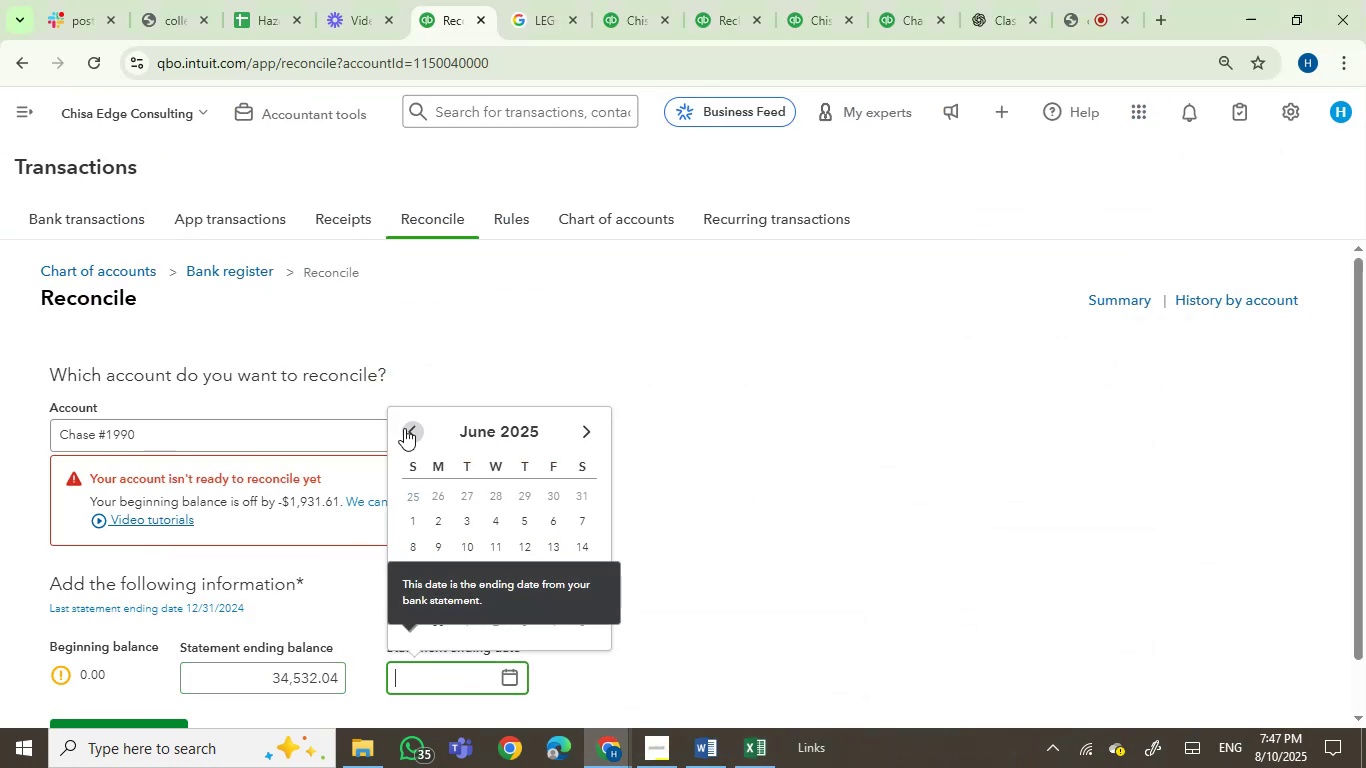 
triple_click([404, 428])
 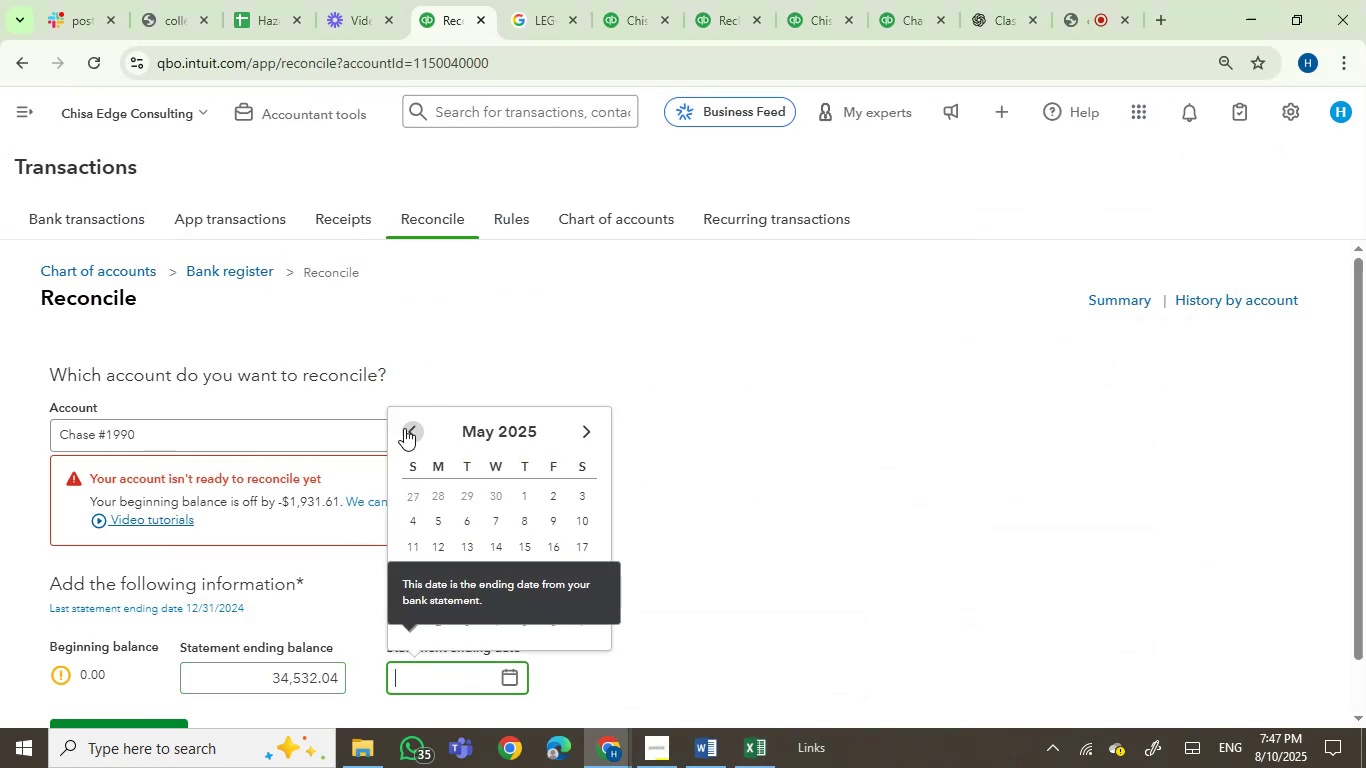 
triple_click([404, 428])
 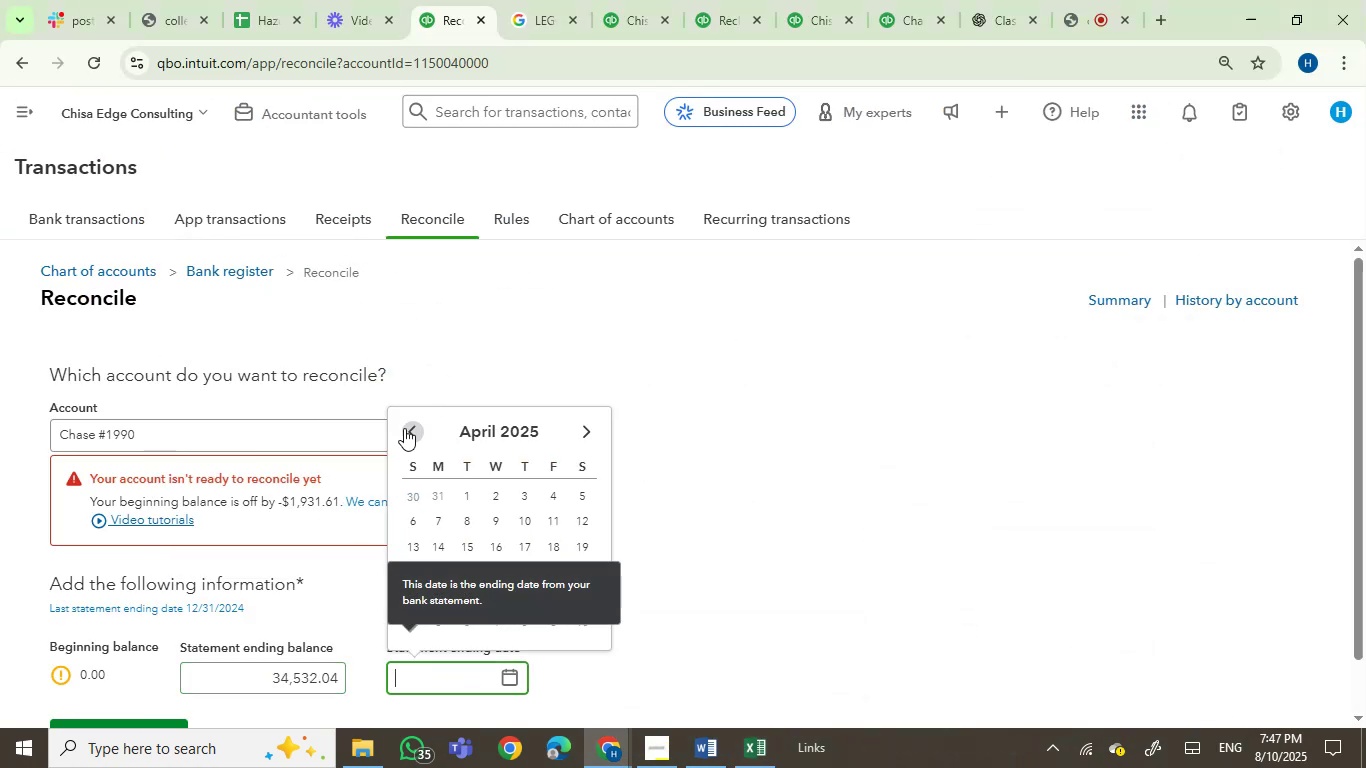 
triple_click([404, 428])
 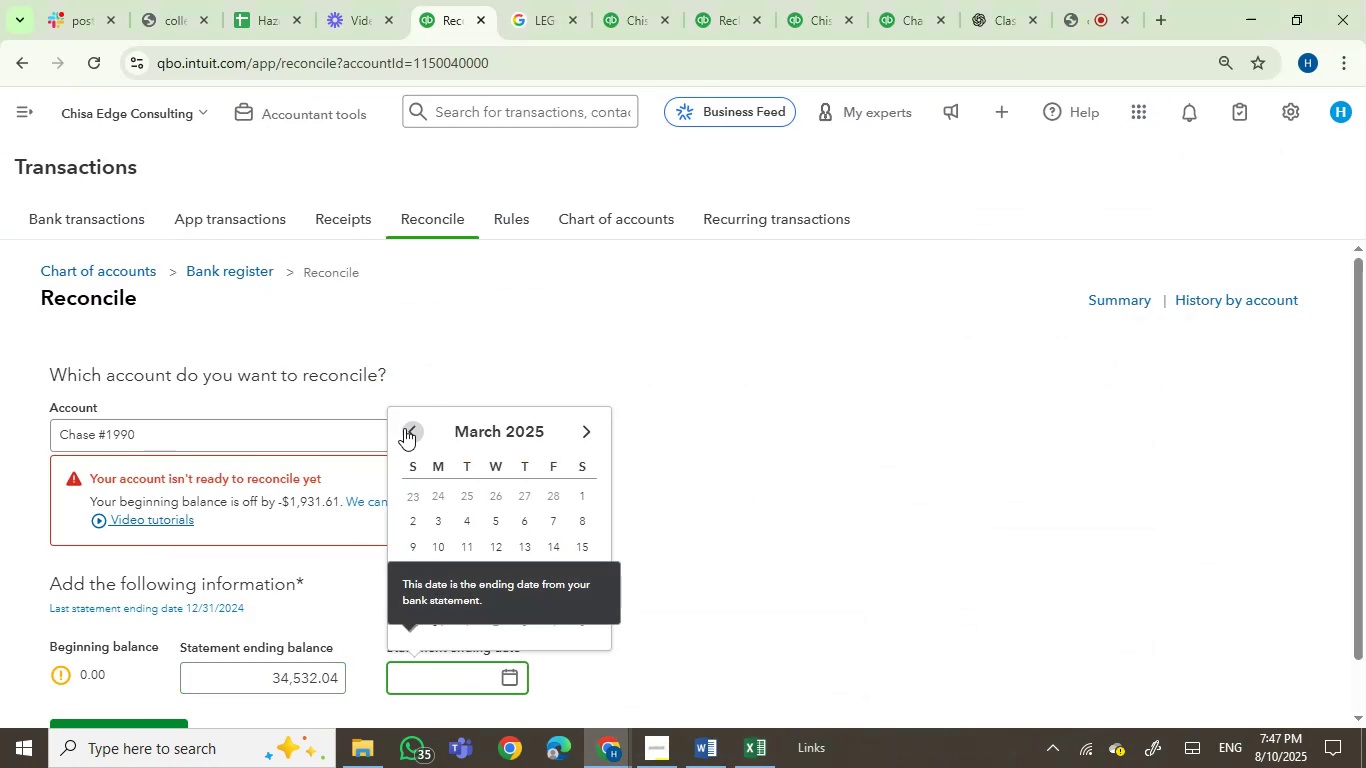 
triple_click([404, 428])
 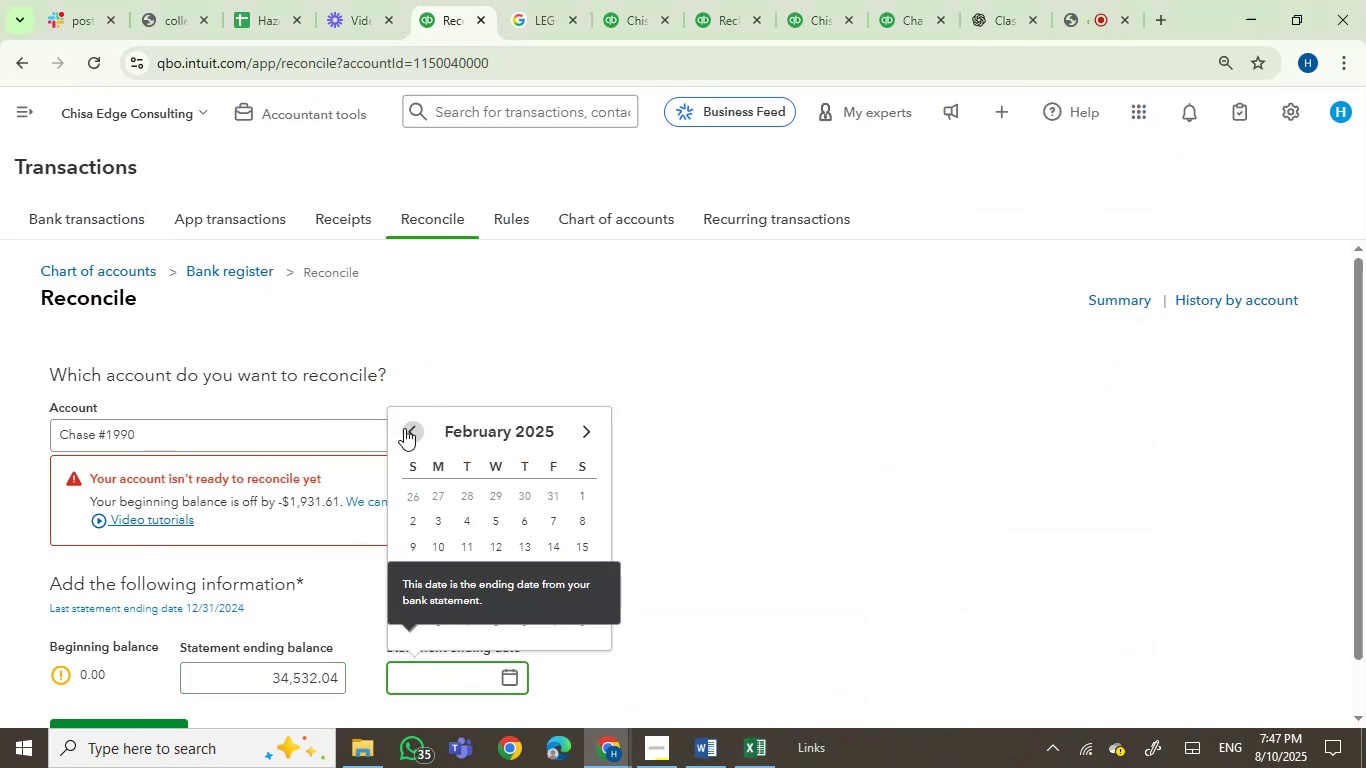 
triple_click([404, 428])
 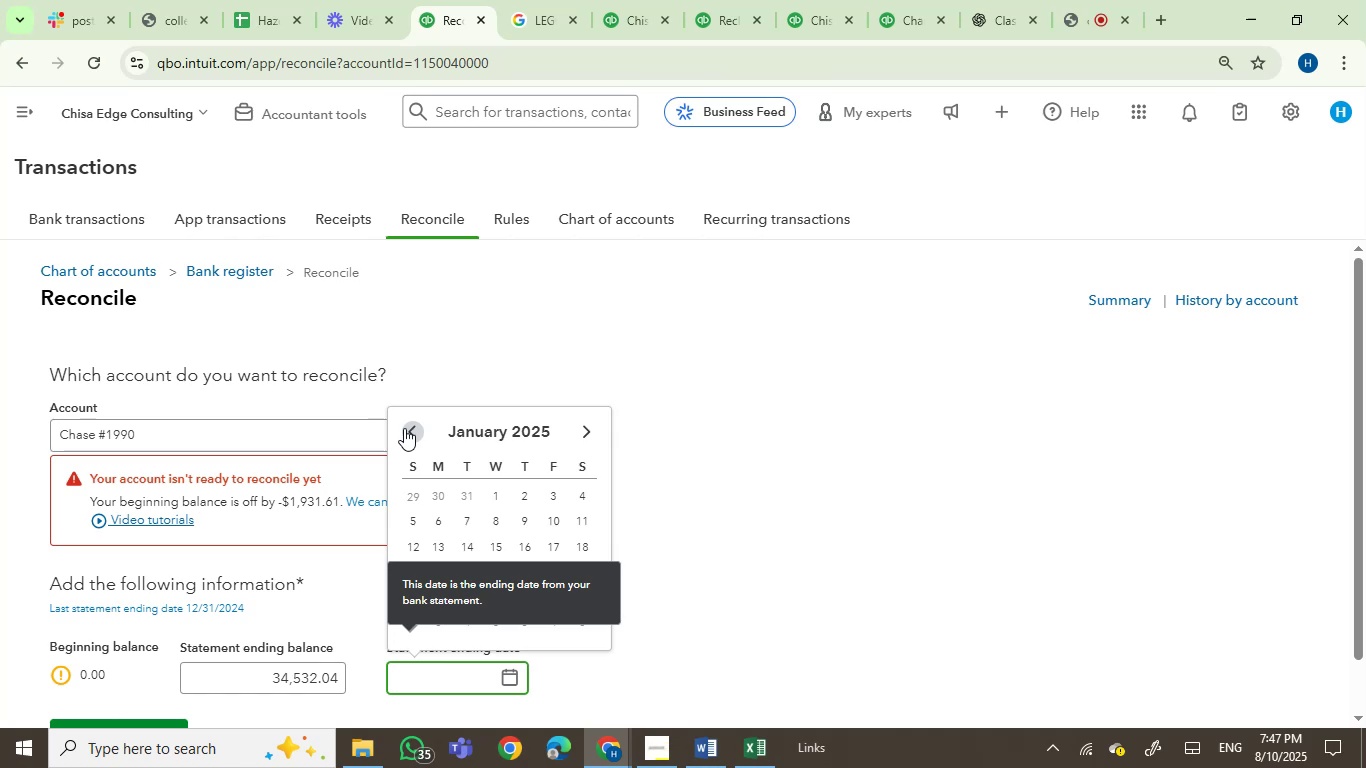 
triple_click([404, 428])
 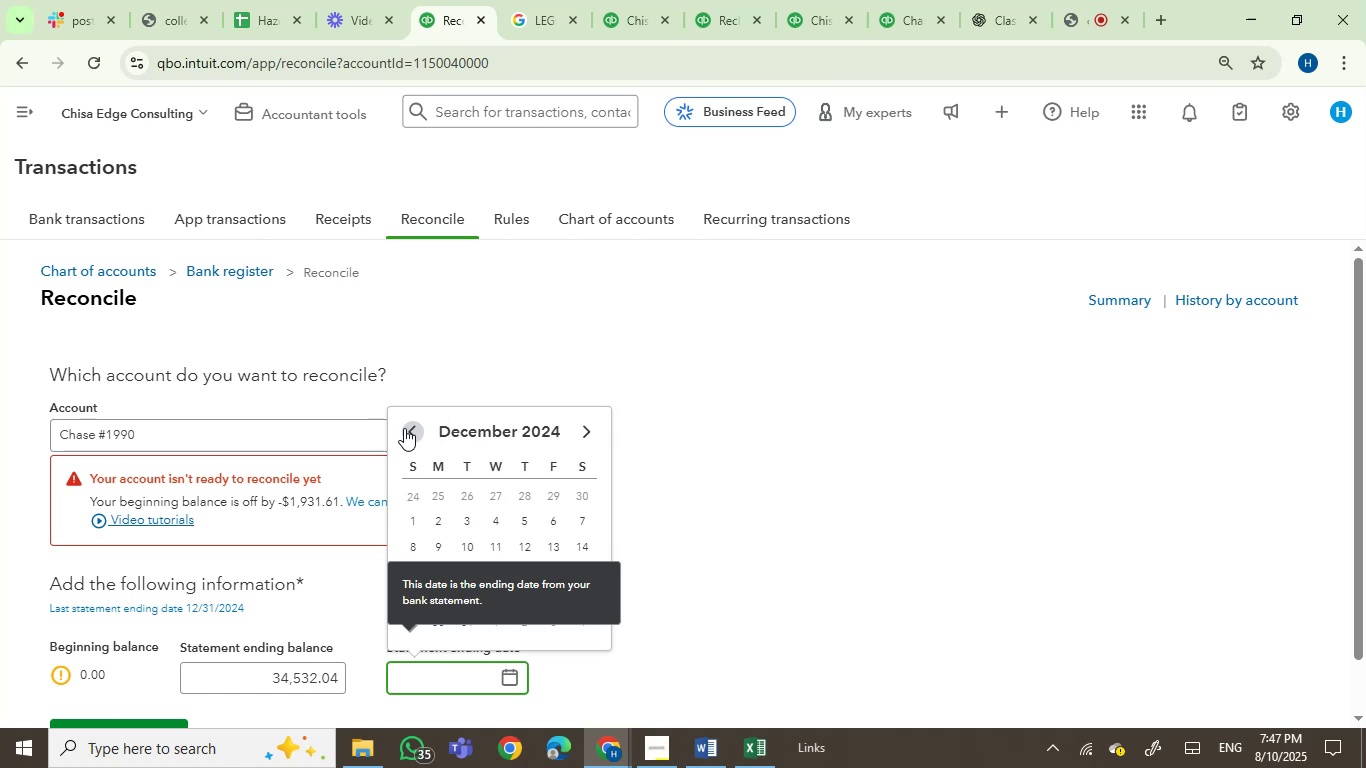 
left_click([404, 428])
 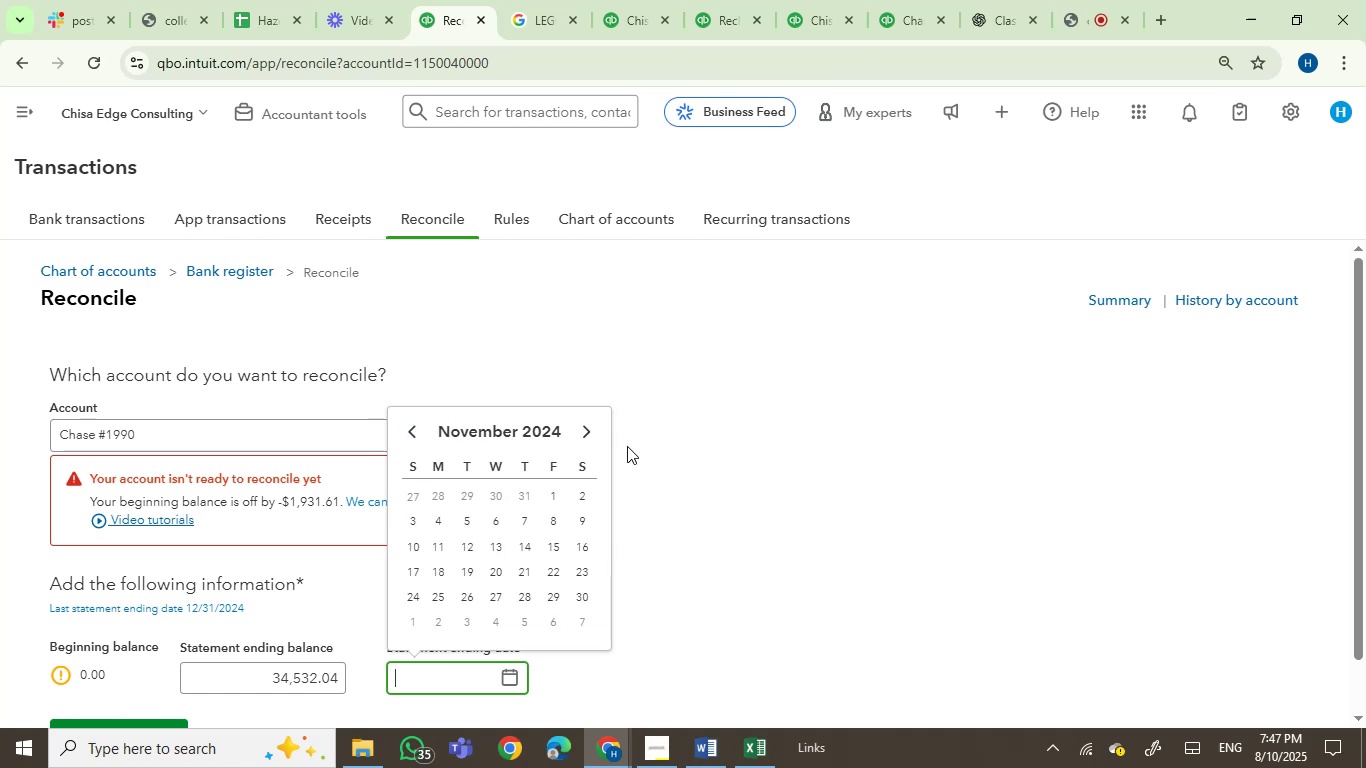 
left_click([579, 431])
 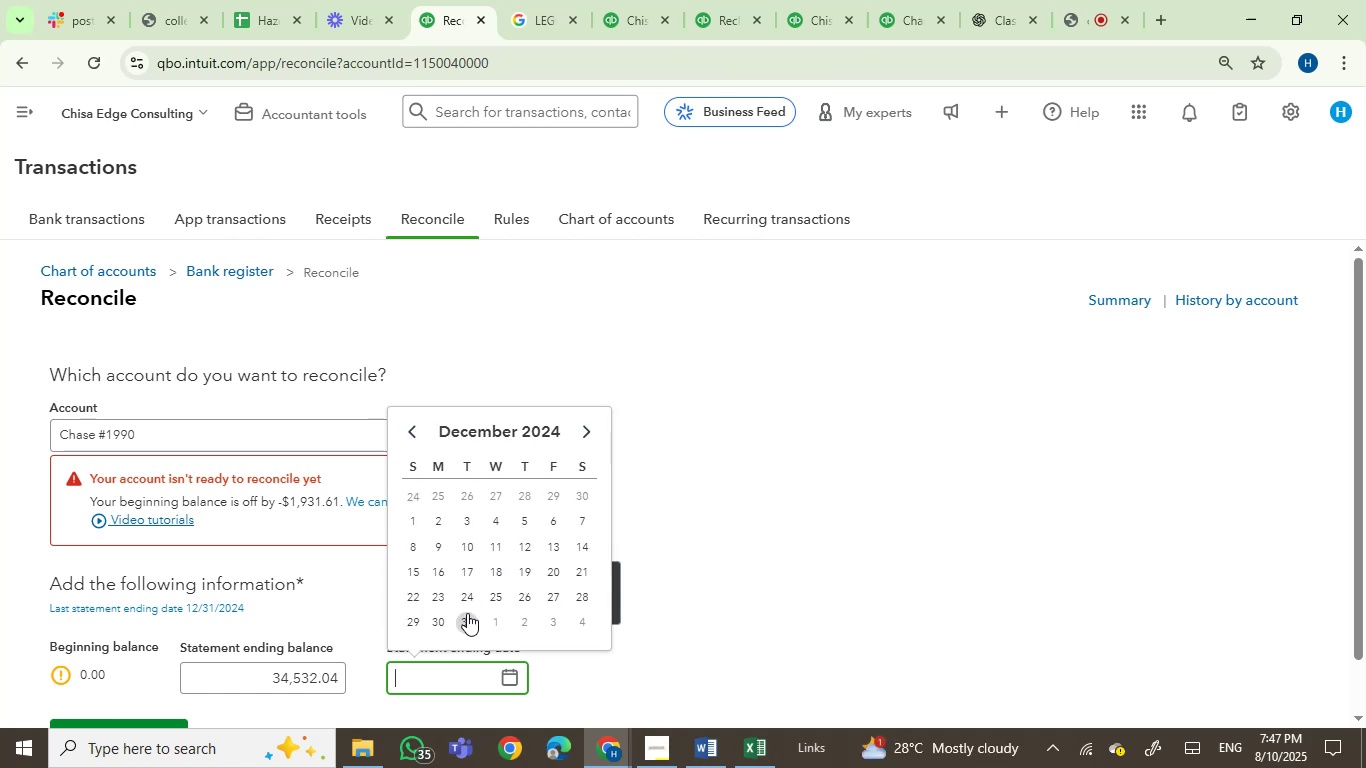 
left_click([466, 614])
 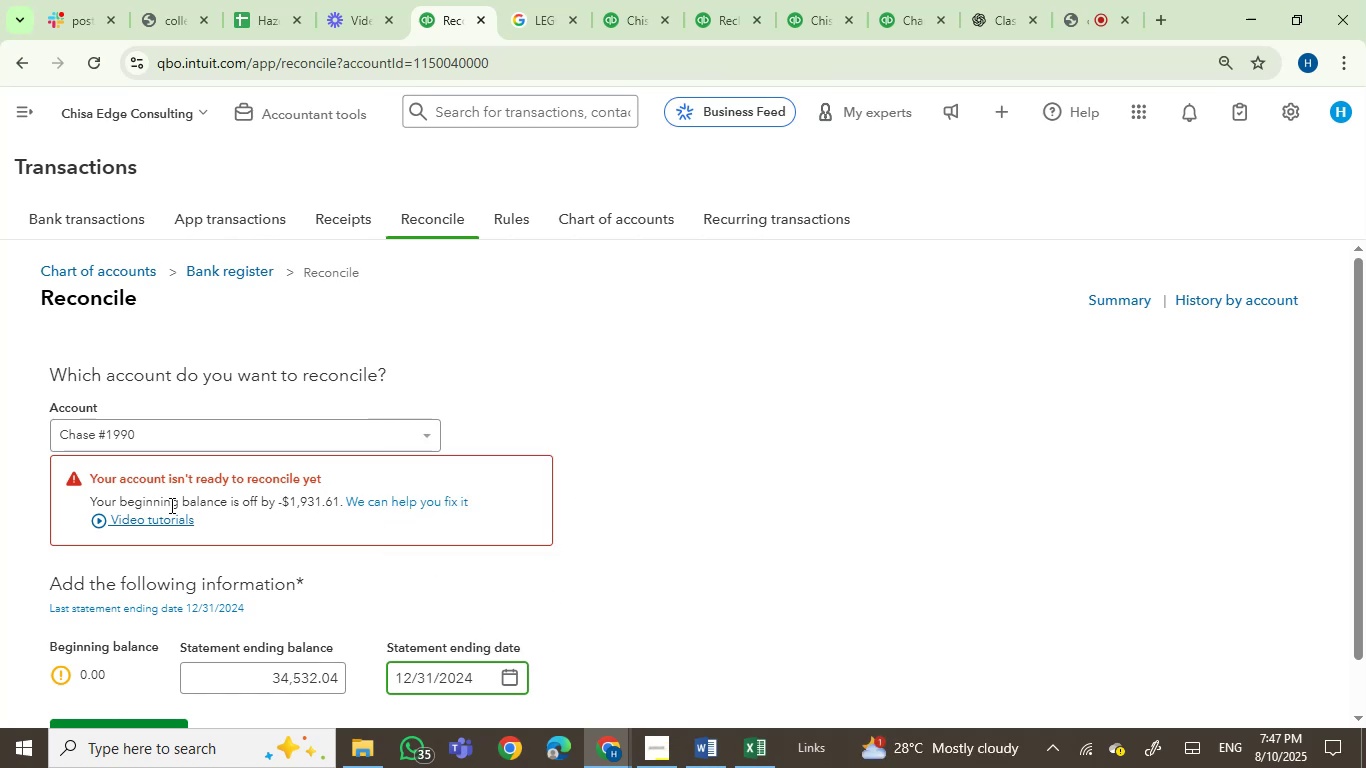 
wait(8.24)
 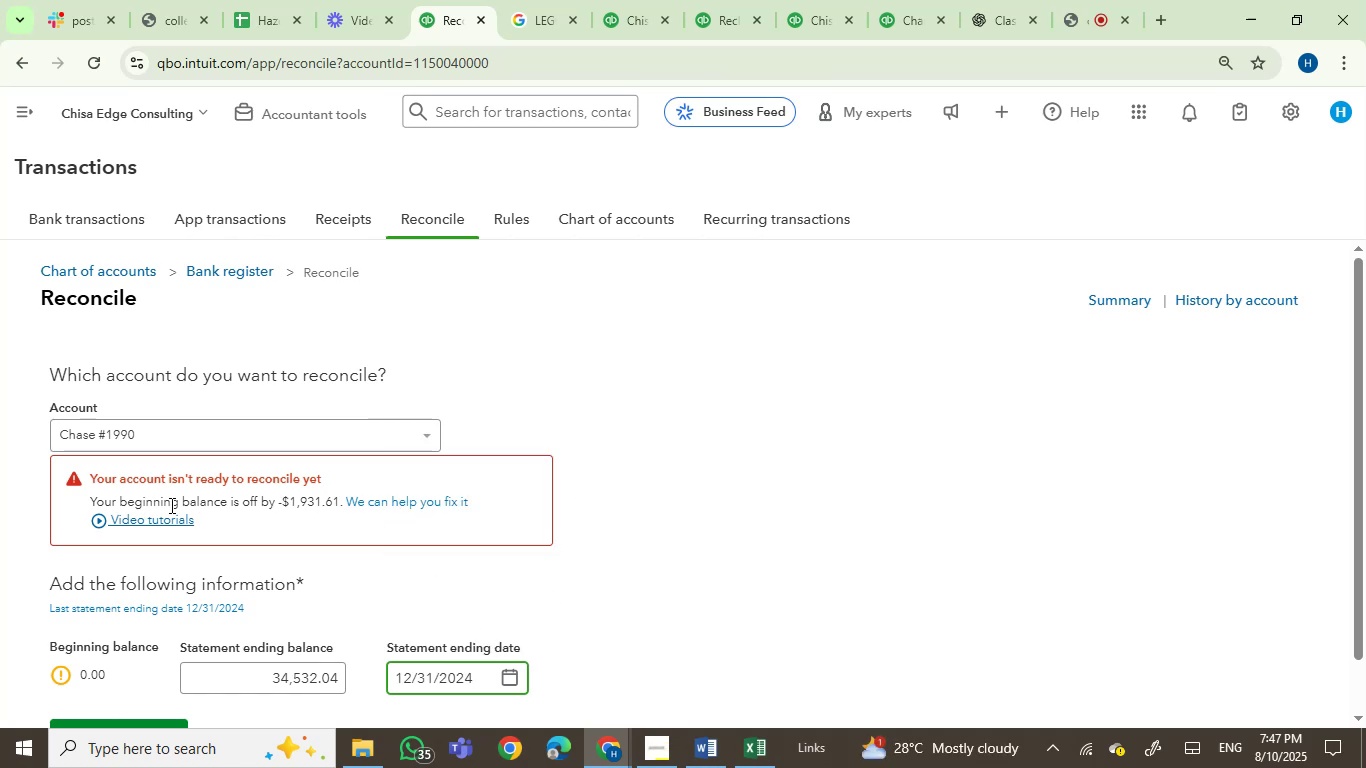 
left_click_drag(start_coordinate=[1365, 475], to_coordinate=[1365, 528])
 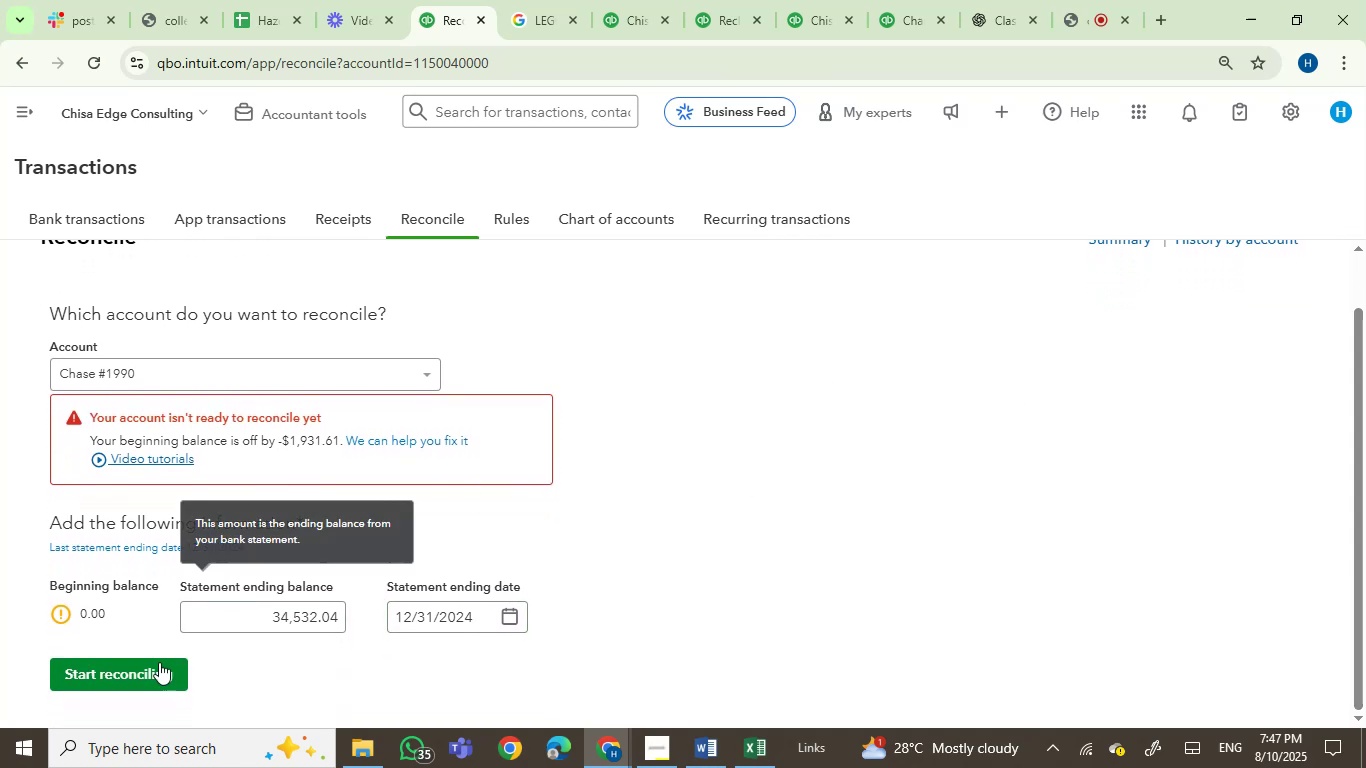 
left_click([155, 675])
 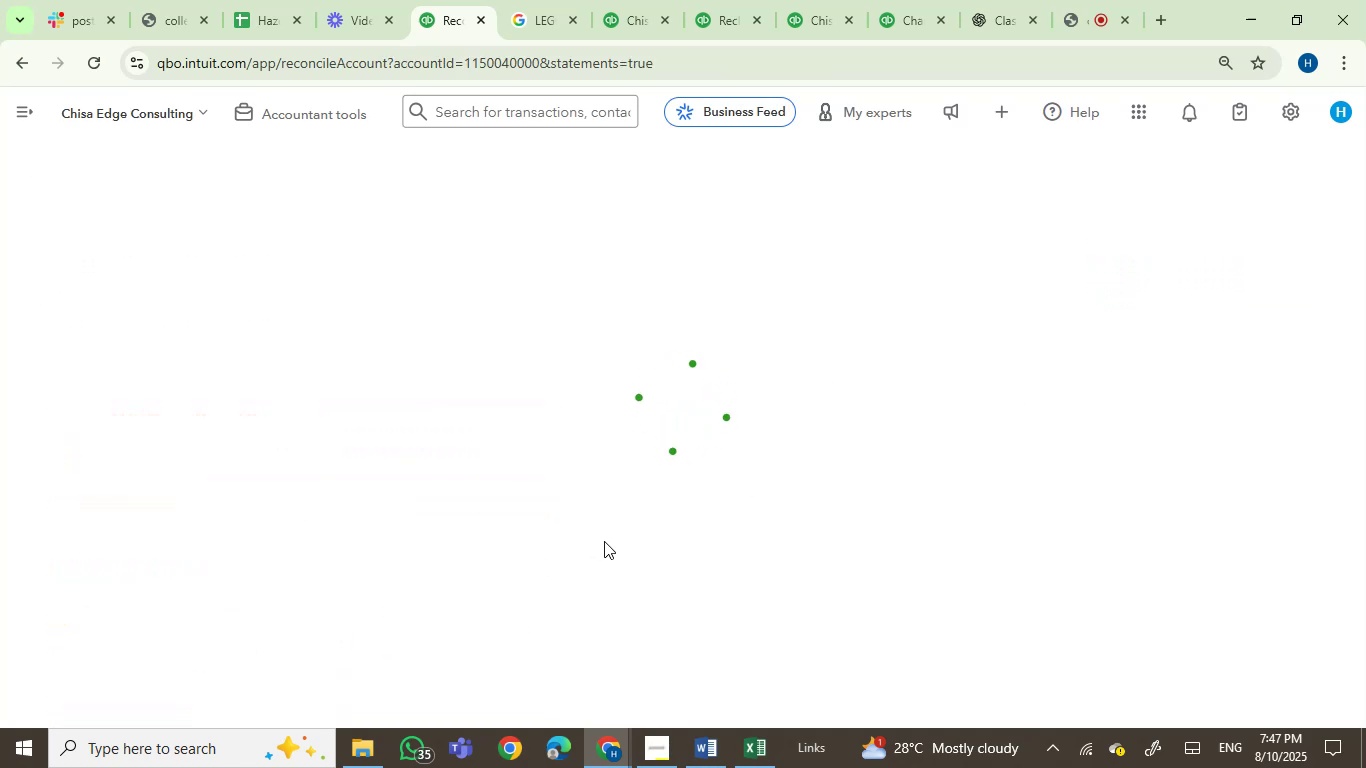 
wait(8.18)
 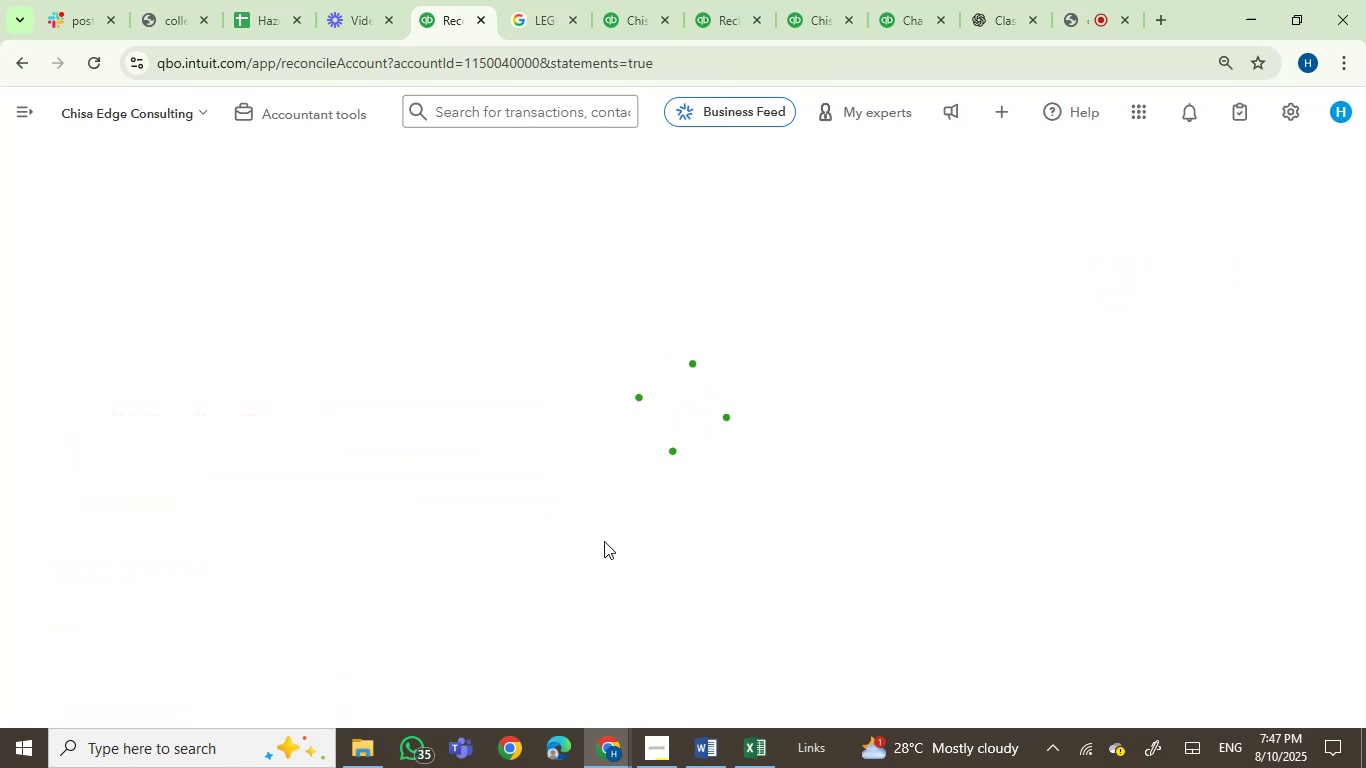 
scroll: coordinate [1285, 472], scroll_direction: up, amount: 2.0
 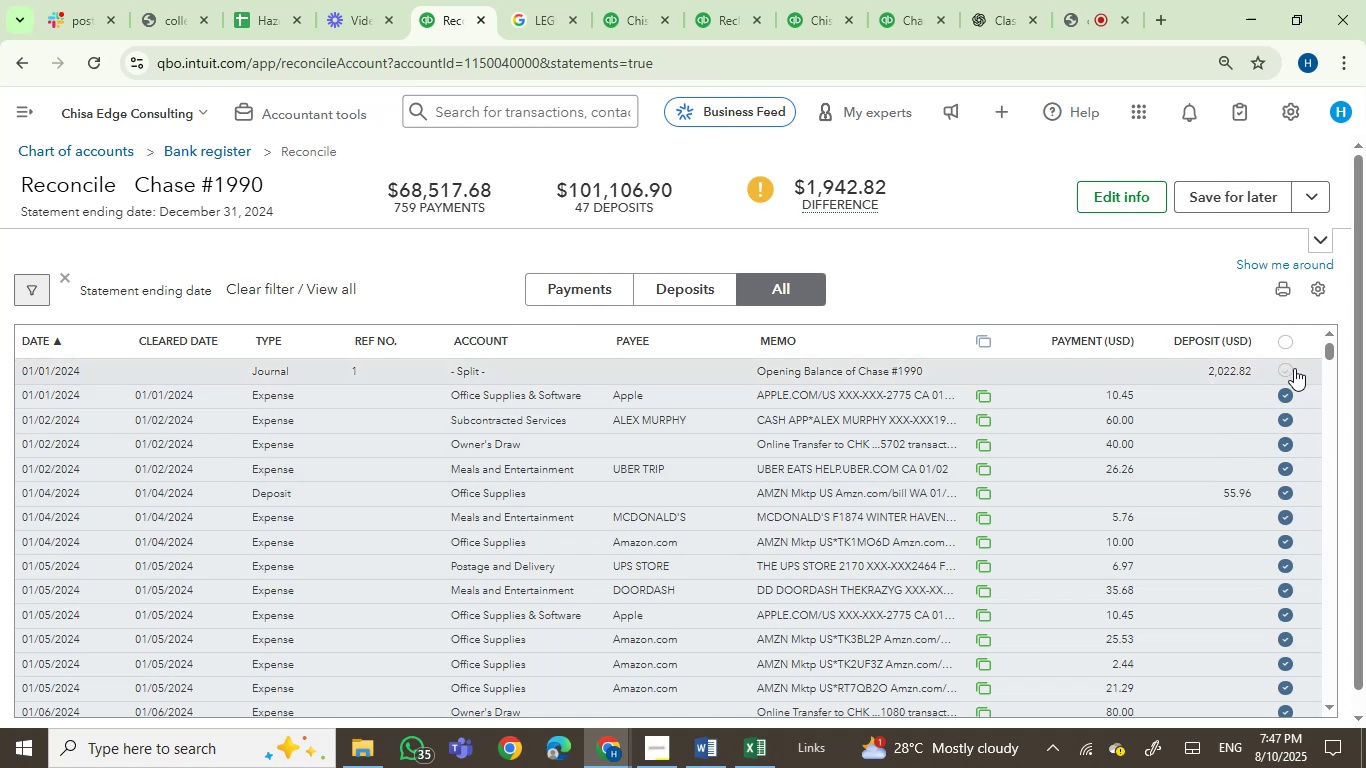 
left_click([1294, 368])
 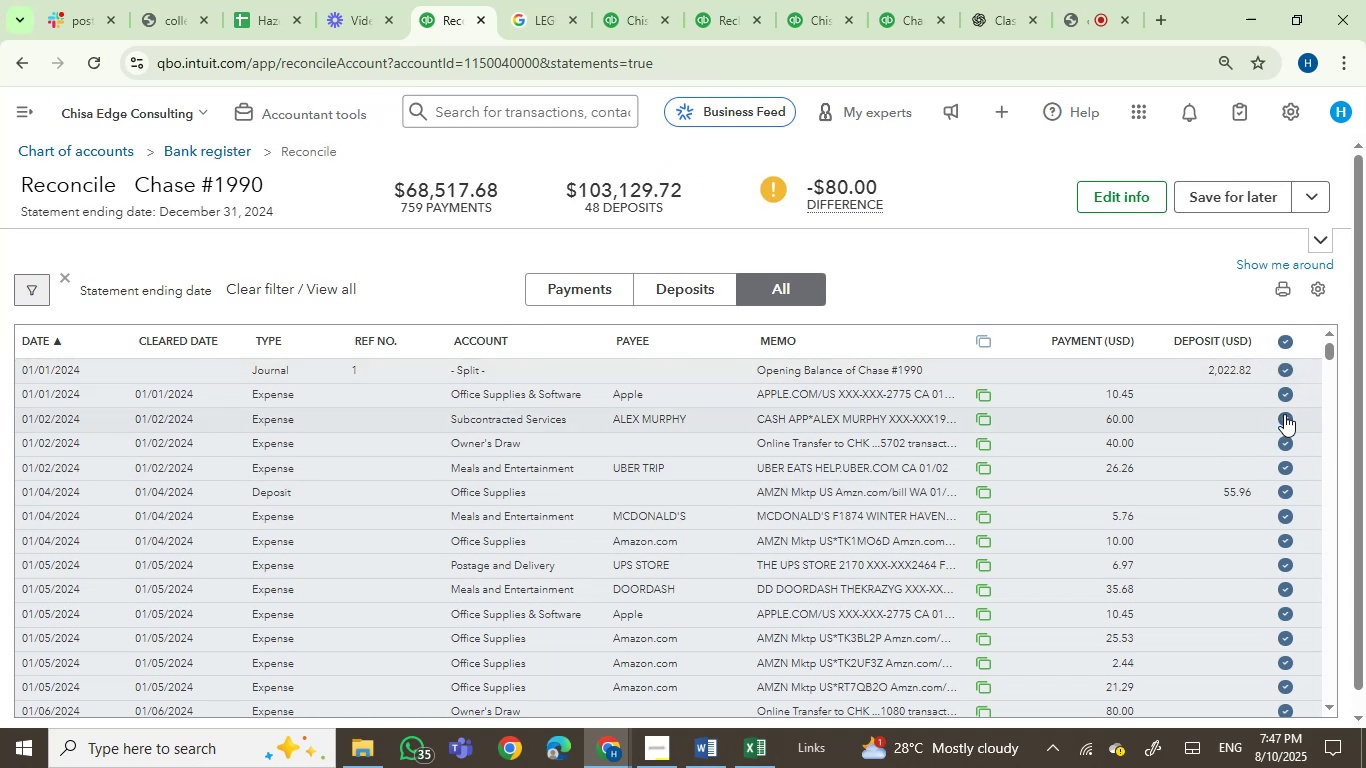 
wait(8.15)
 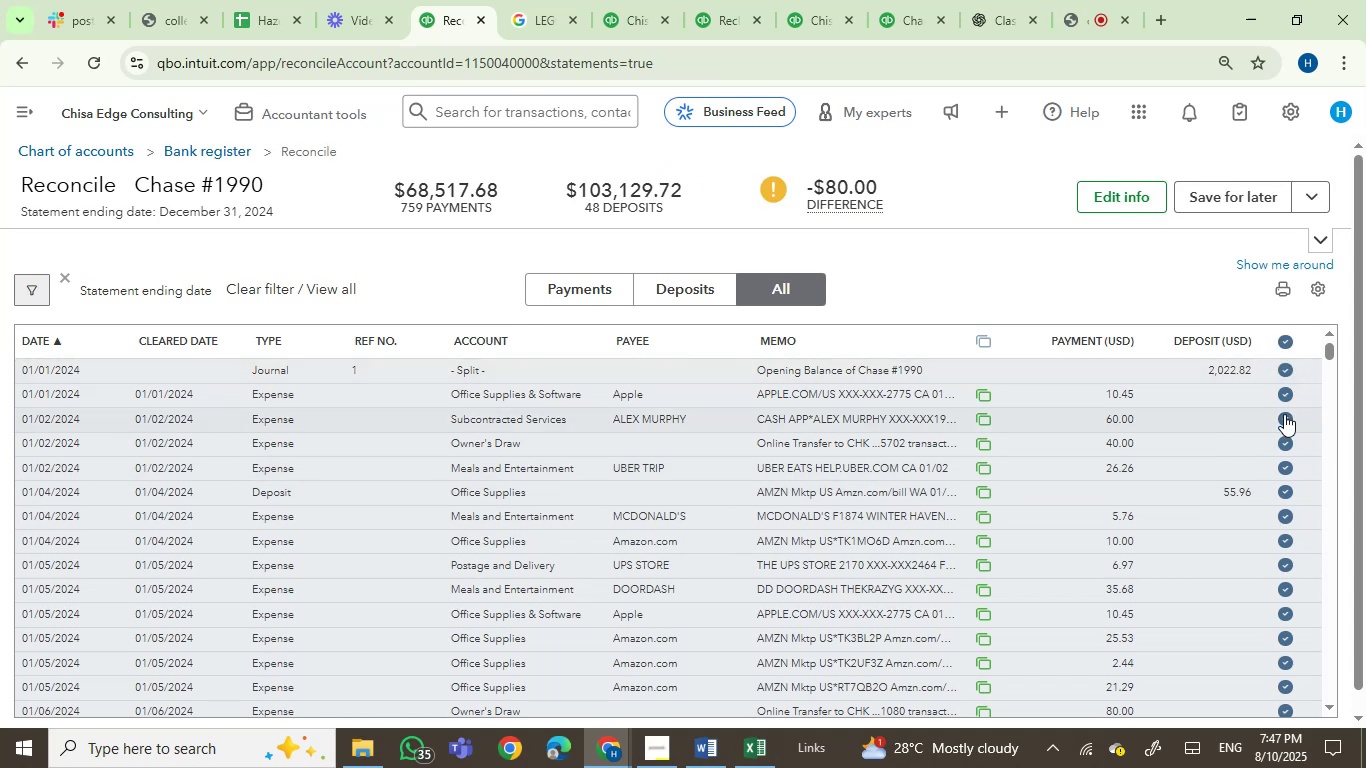 
left_click([627, 18])
 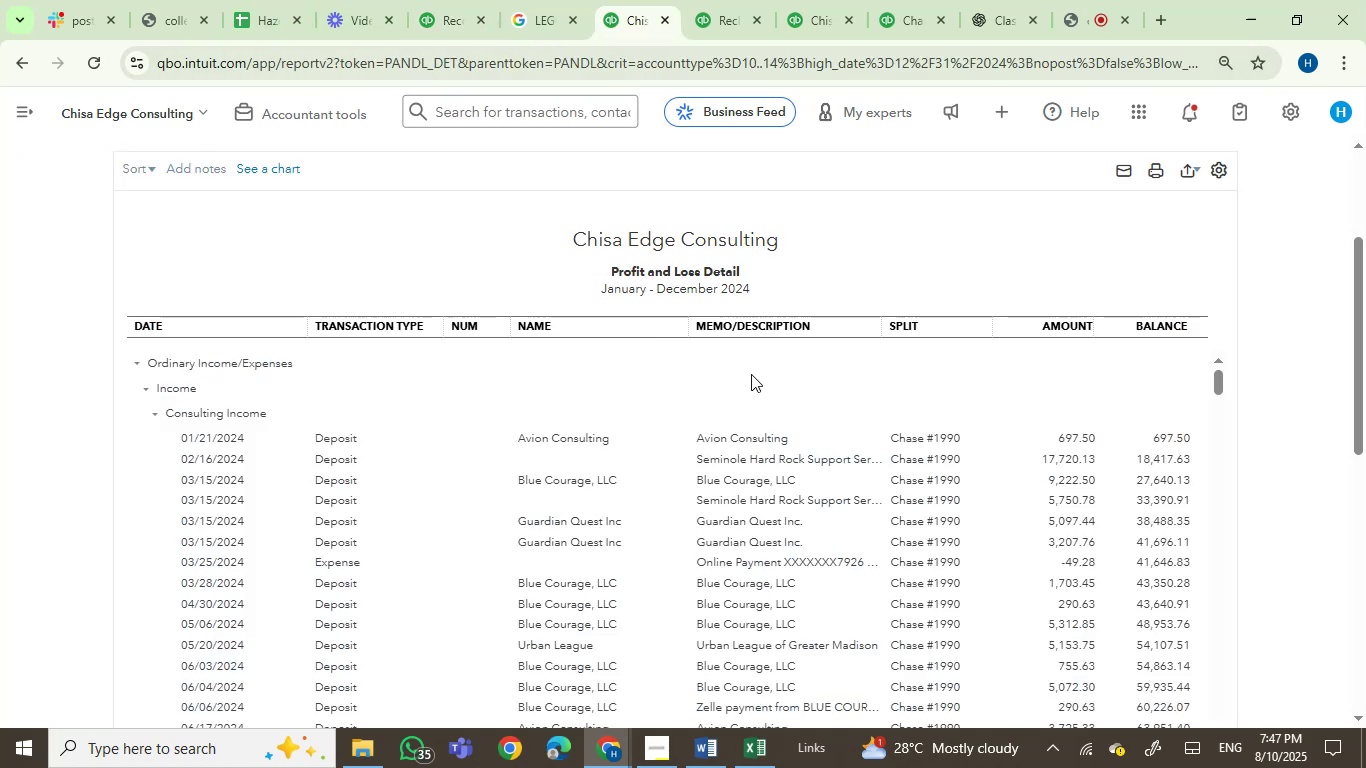 
scroll: coordinate [778, 419], scroll_direction: none, amount: 0.0
 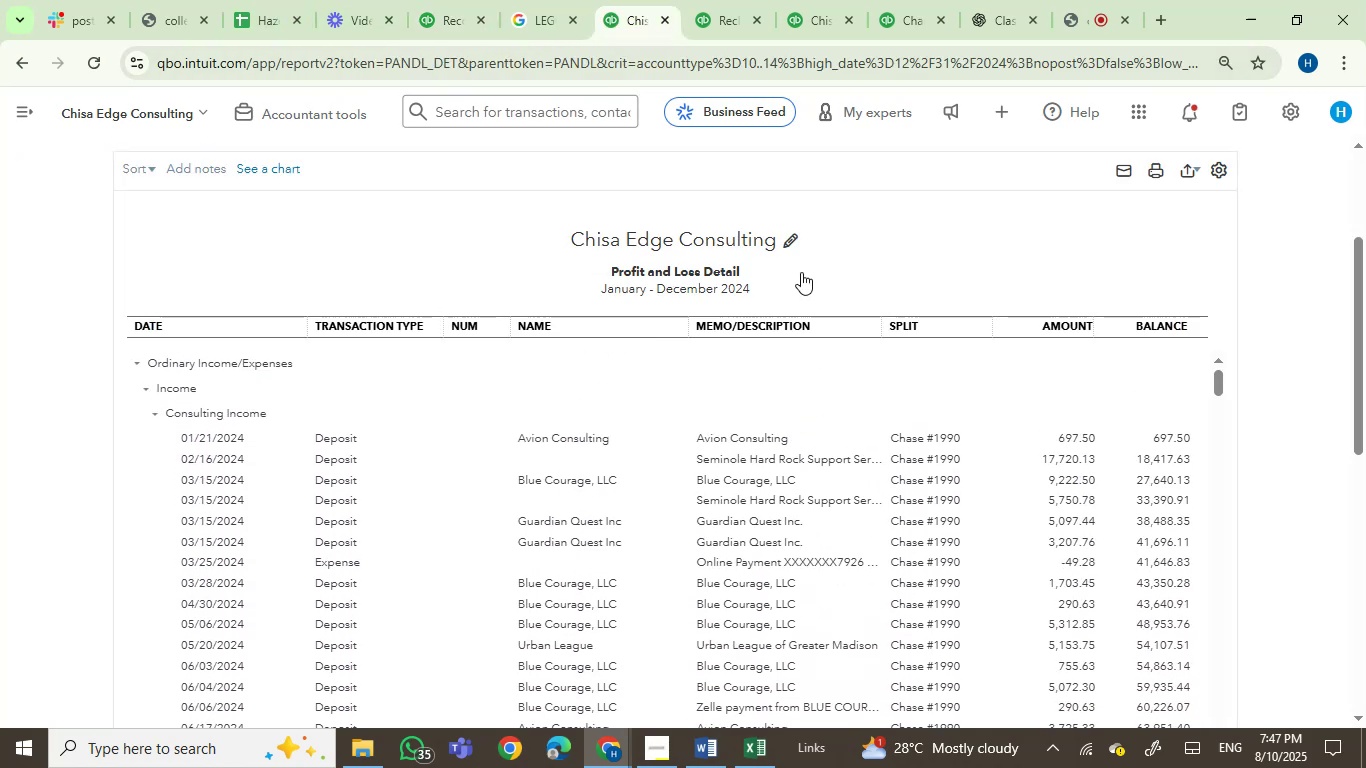 
scroll: coordinate [809, 332], scroll_direction: down, amount: 7.0
 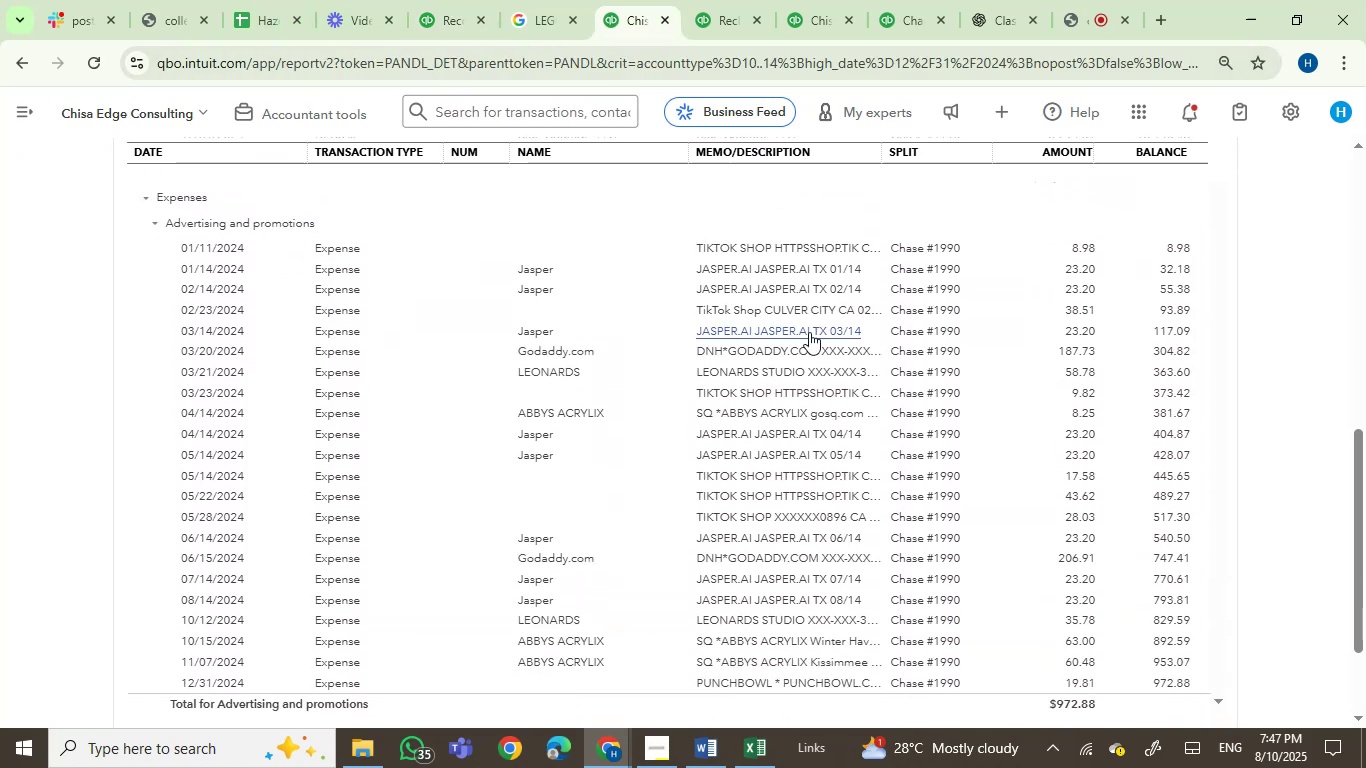 
scroll: coordinate [809, 332], scroll_direction: none, amount: 0.0
 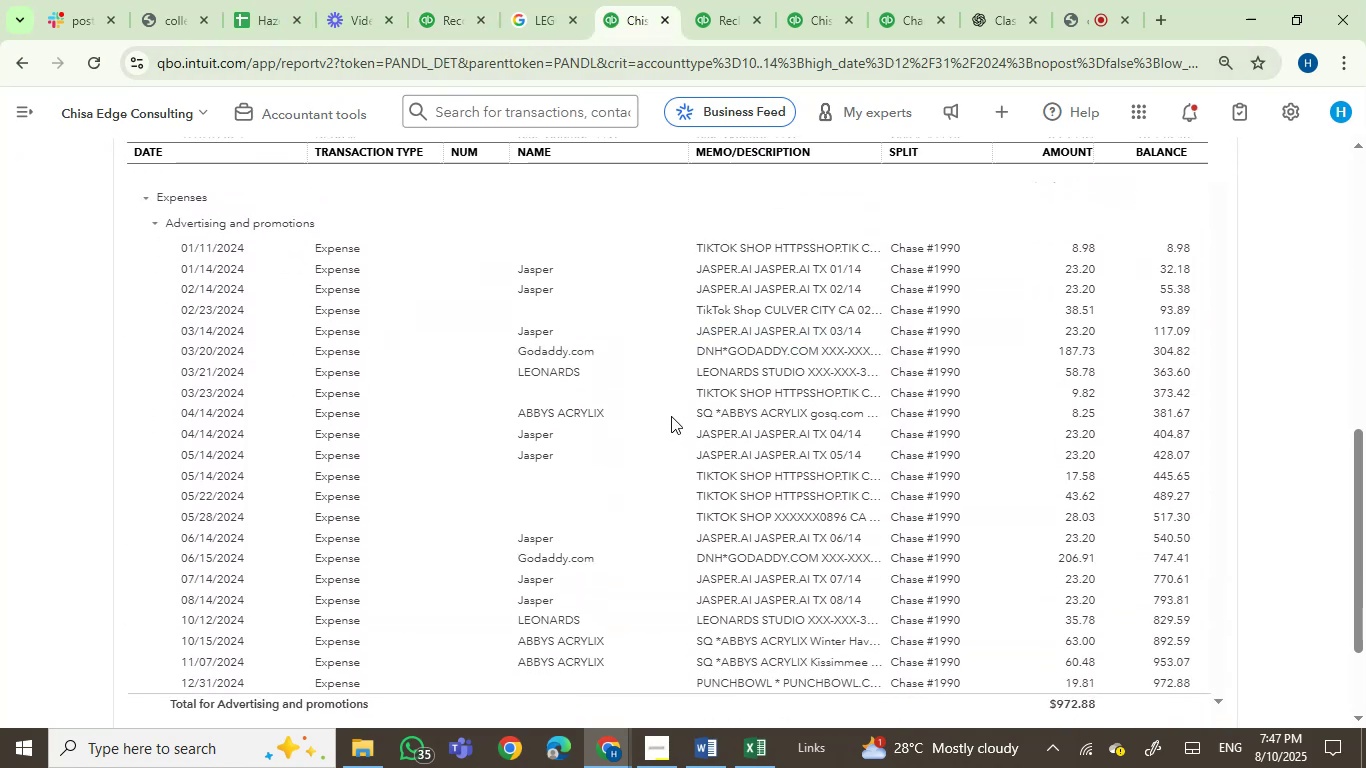 
scroll: coordinate [600, 434], scroll_direction: down, amount: 10.0
 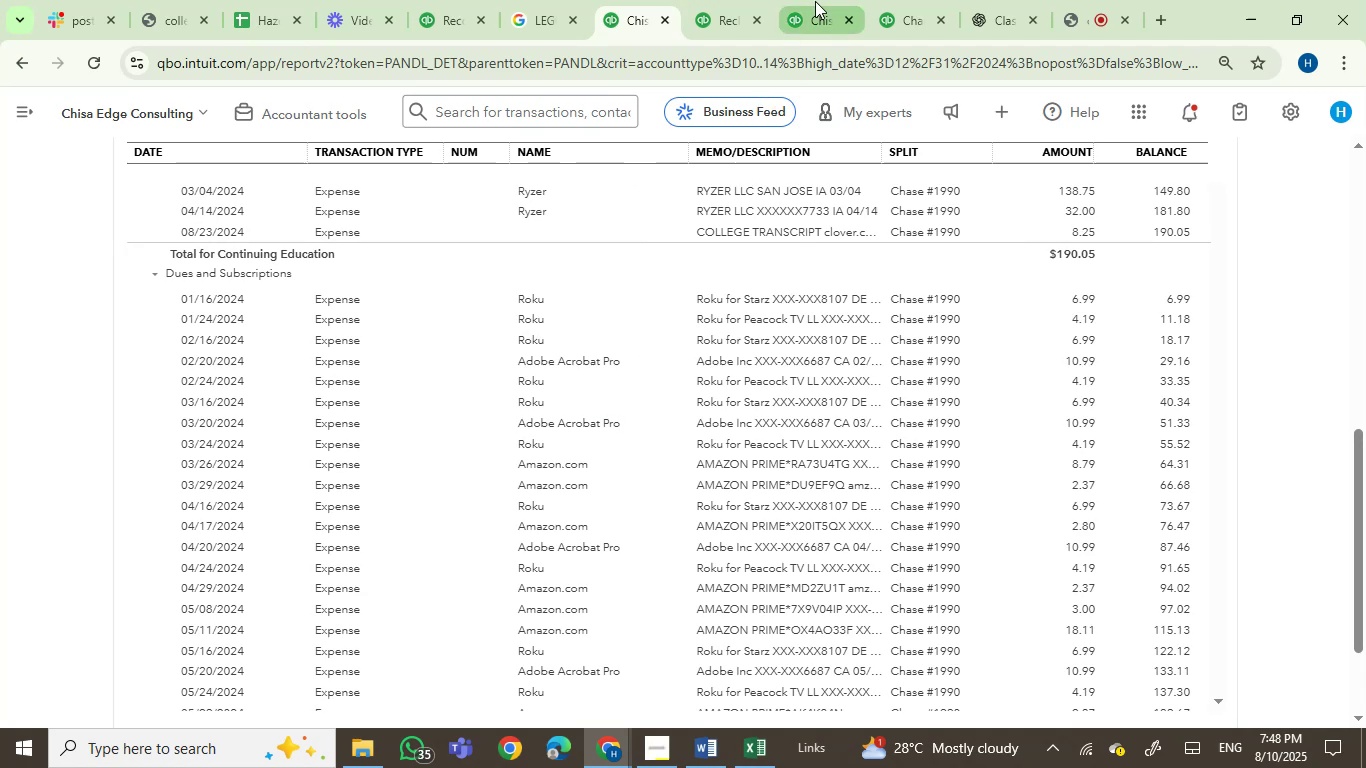 
left_click([704, 0])
 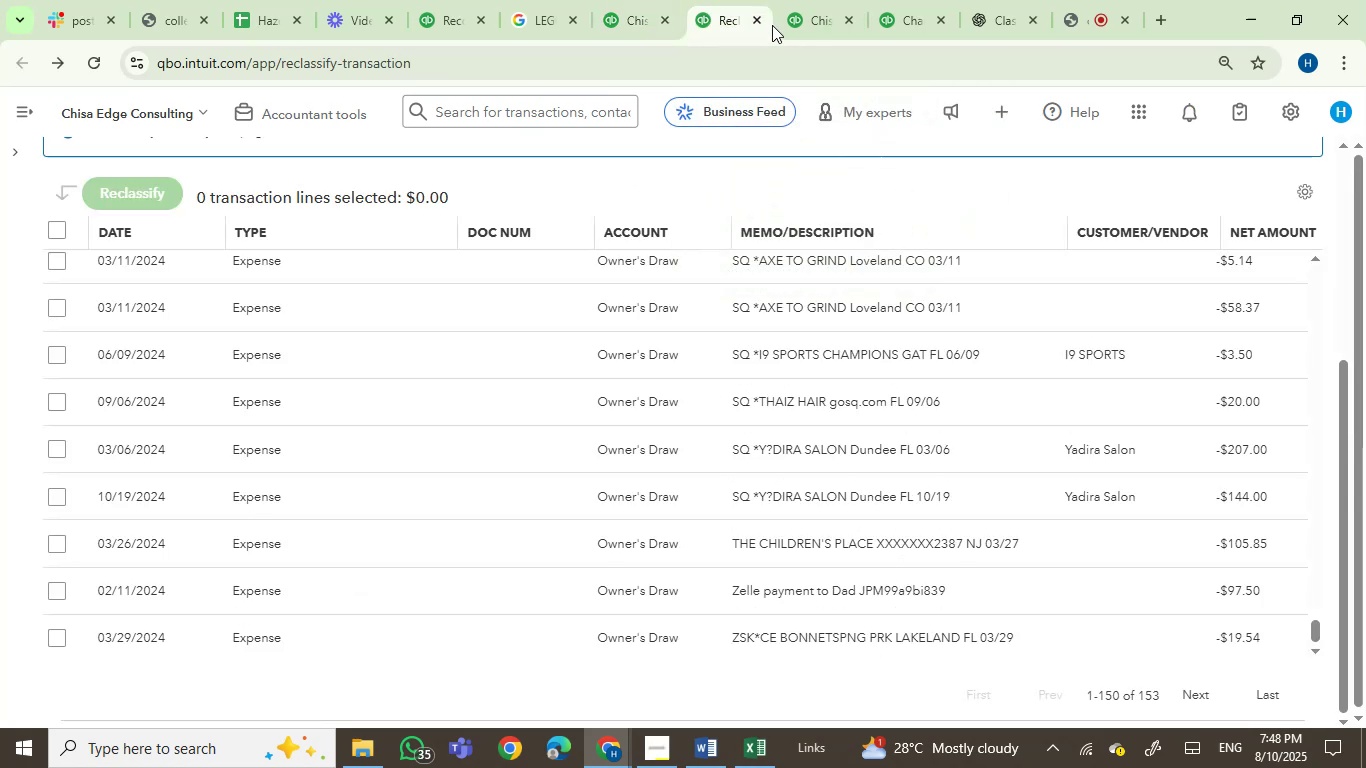 
left_click([801, 7])
 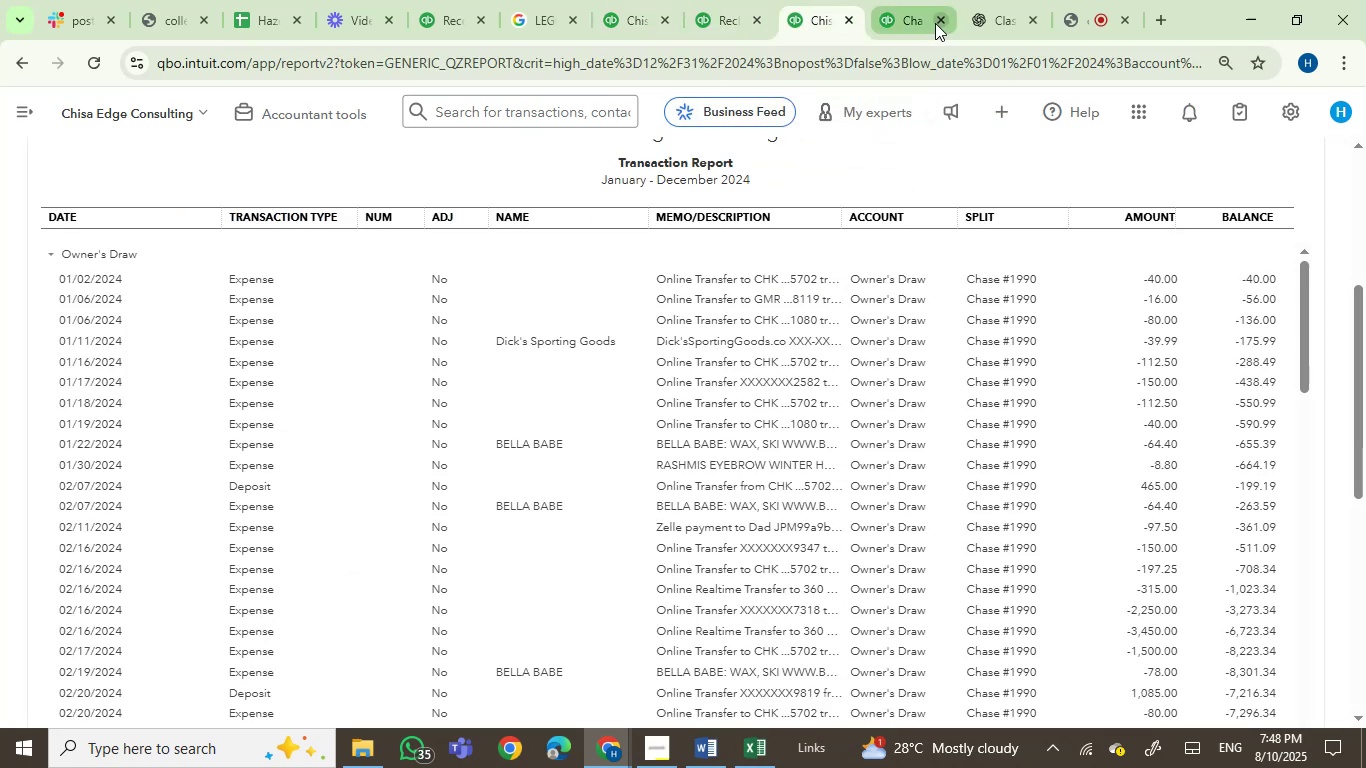 
left_click([883, 5])
 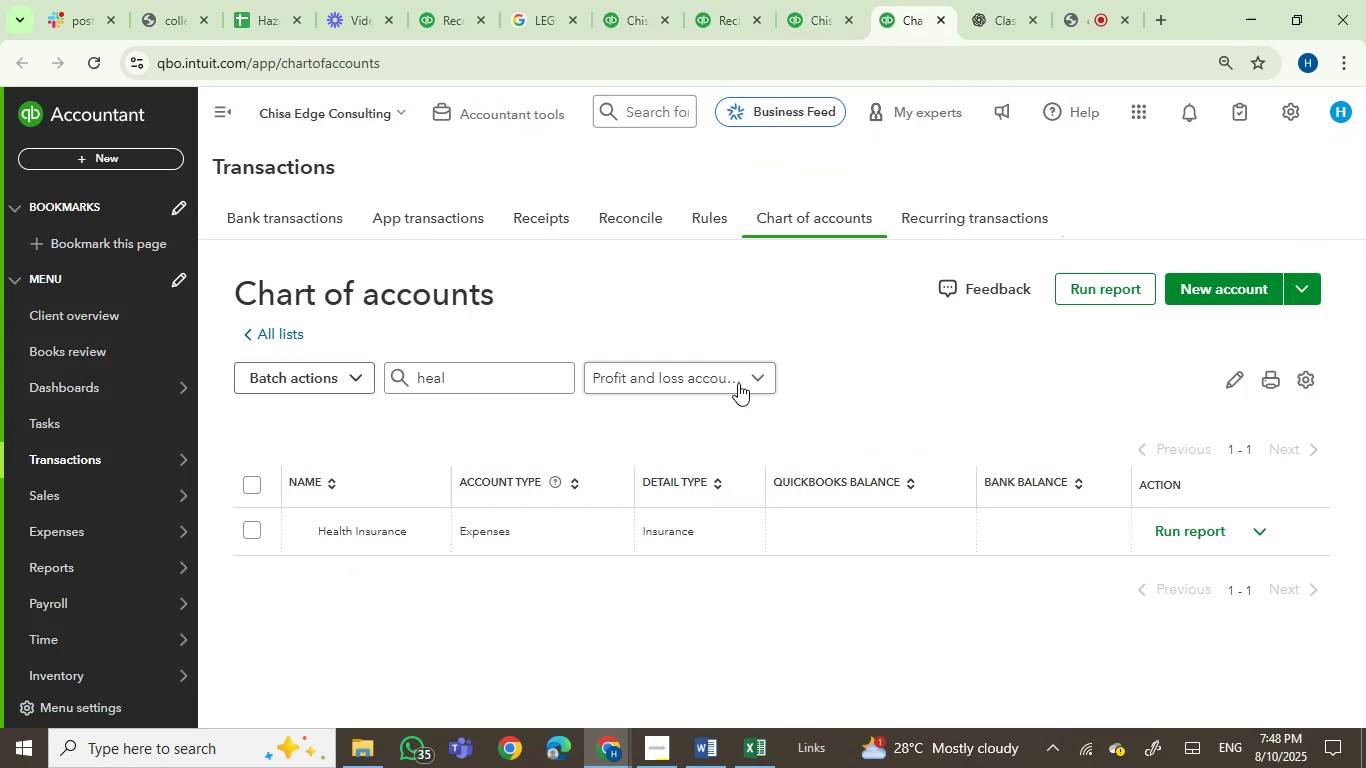 
left_click_drag(start_coordinate=[536, 382], to_coordinate=[420, 388])
 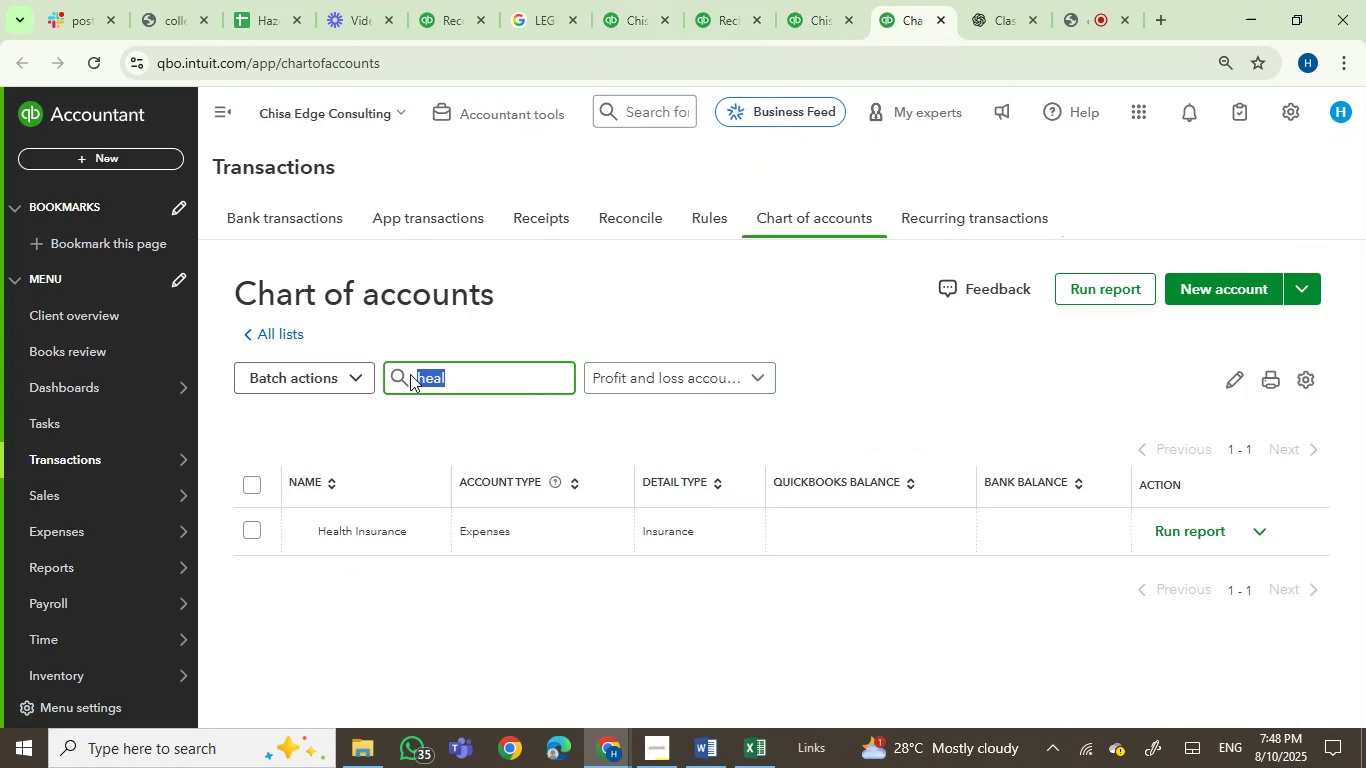 
key(Backspace)
 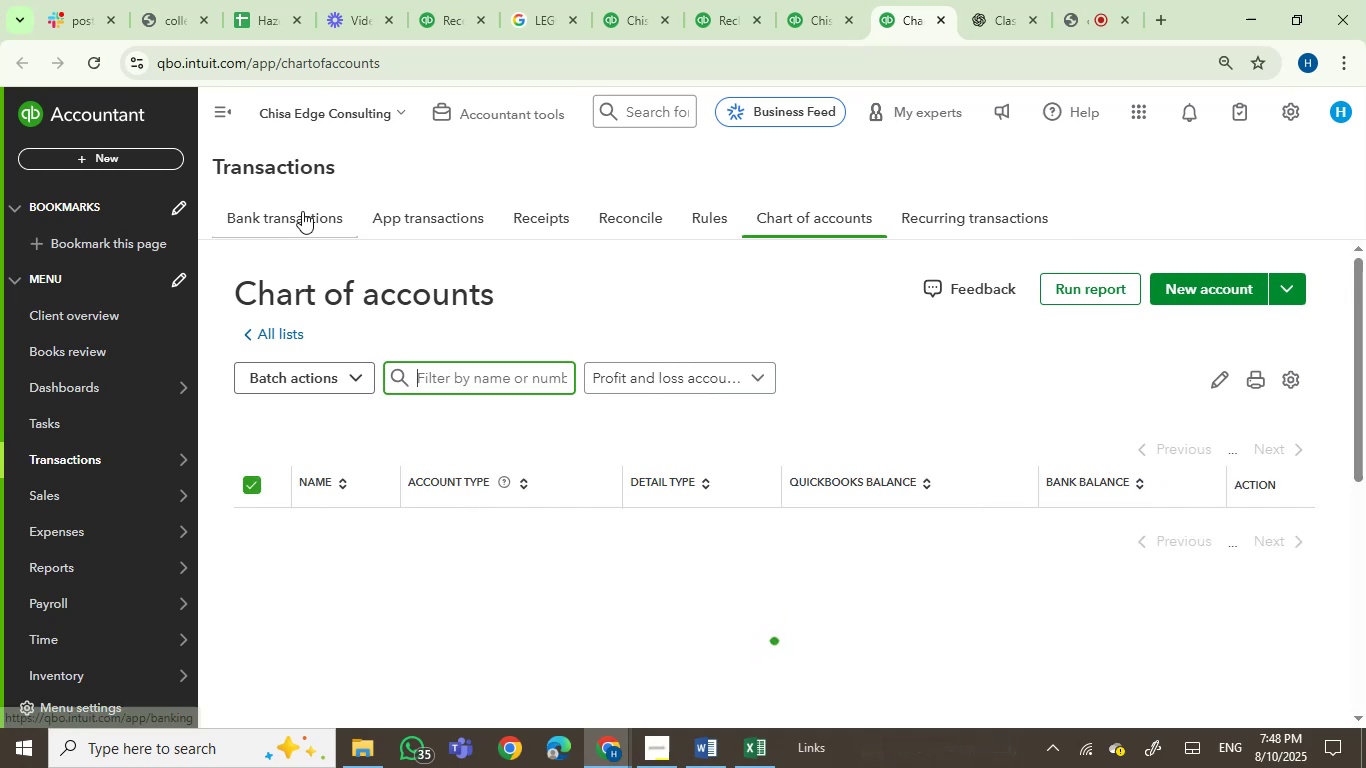 
left_click([301, 211])
 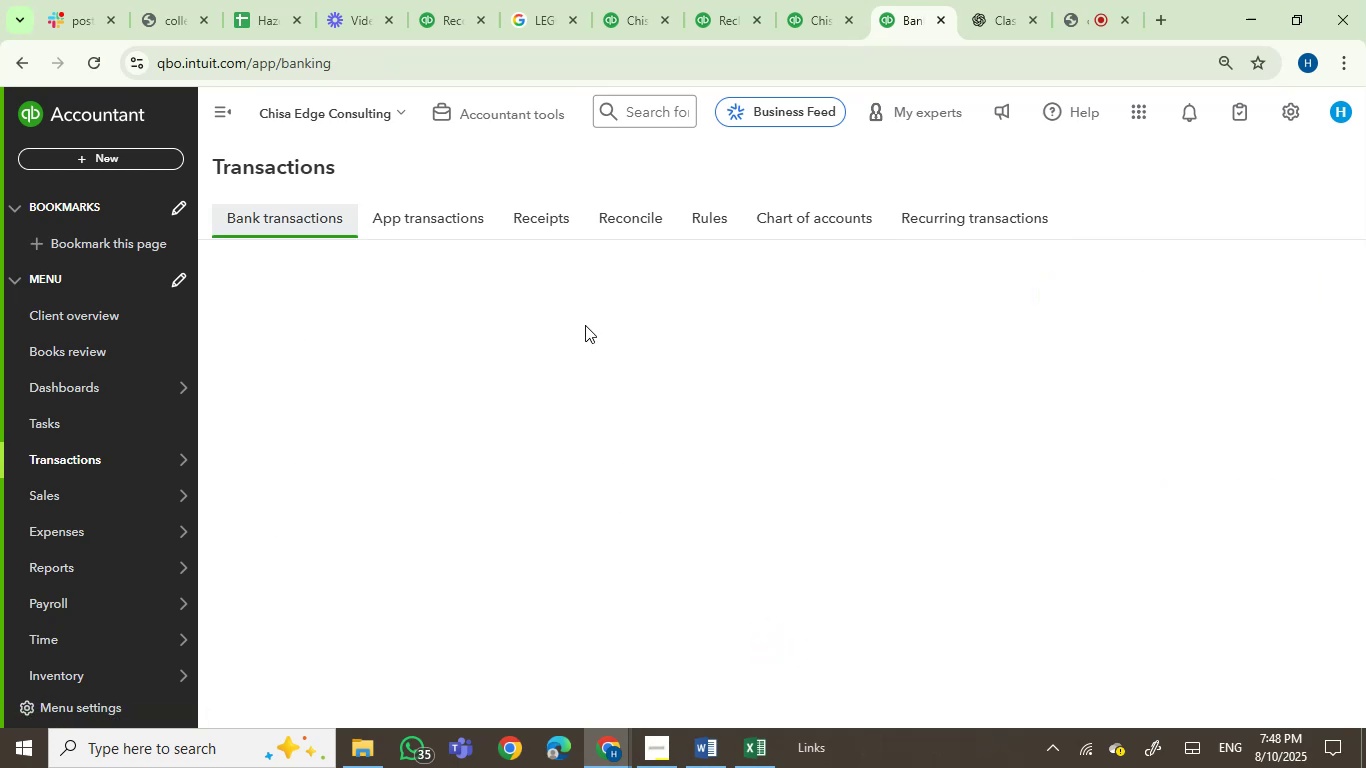 
wait(8.03)
 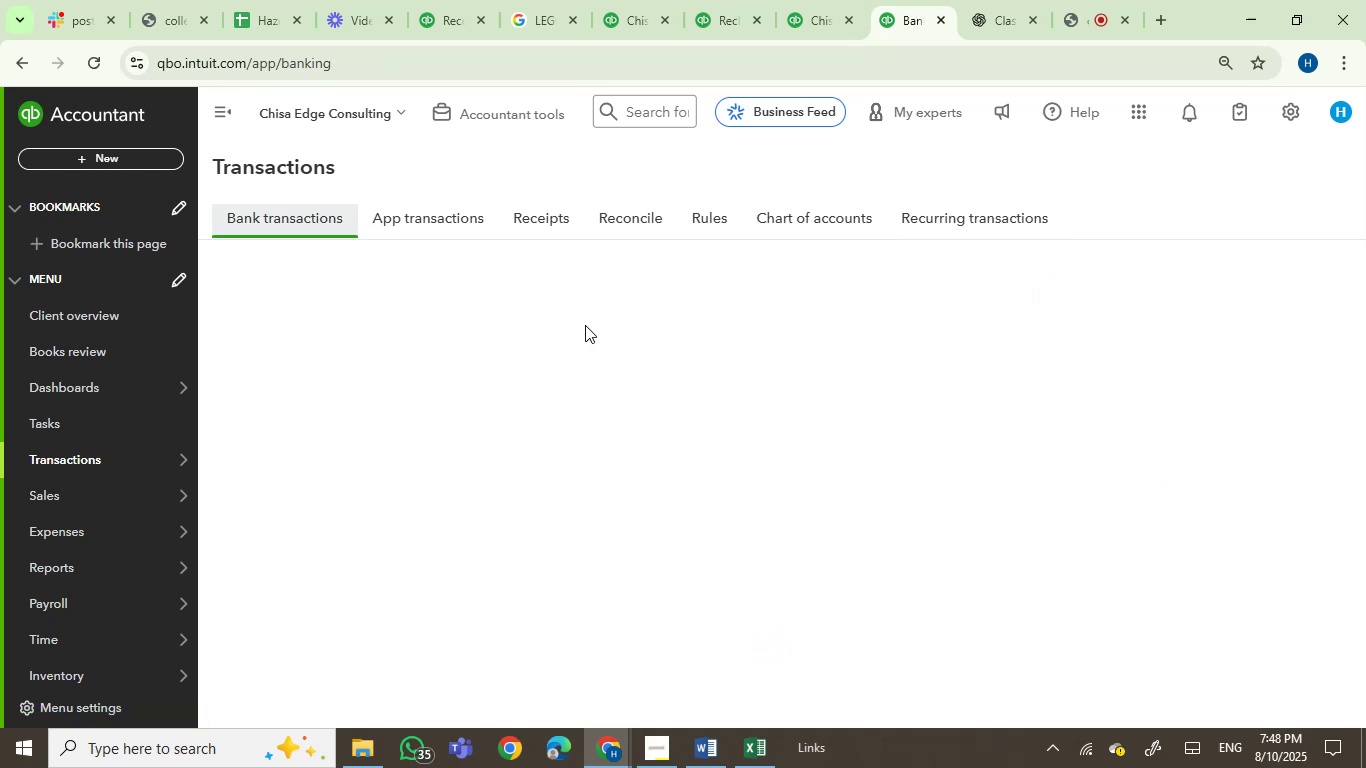 
left_click_drag(start_coordinate=[1357, 446], to_coordinate=[1354, 549])
 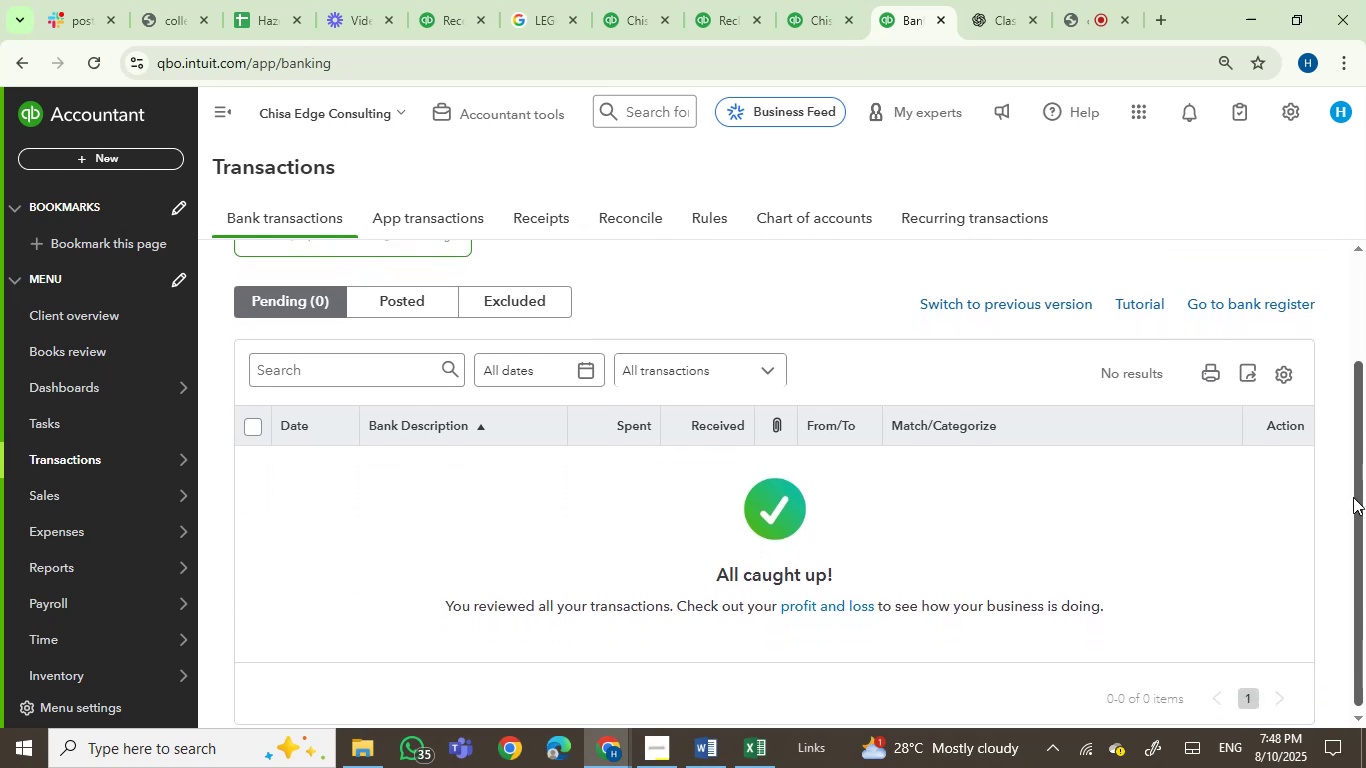 
left_click_drag(start_coordinate=[1353, 495], to_coordinate=[1356, 390])
 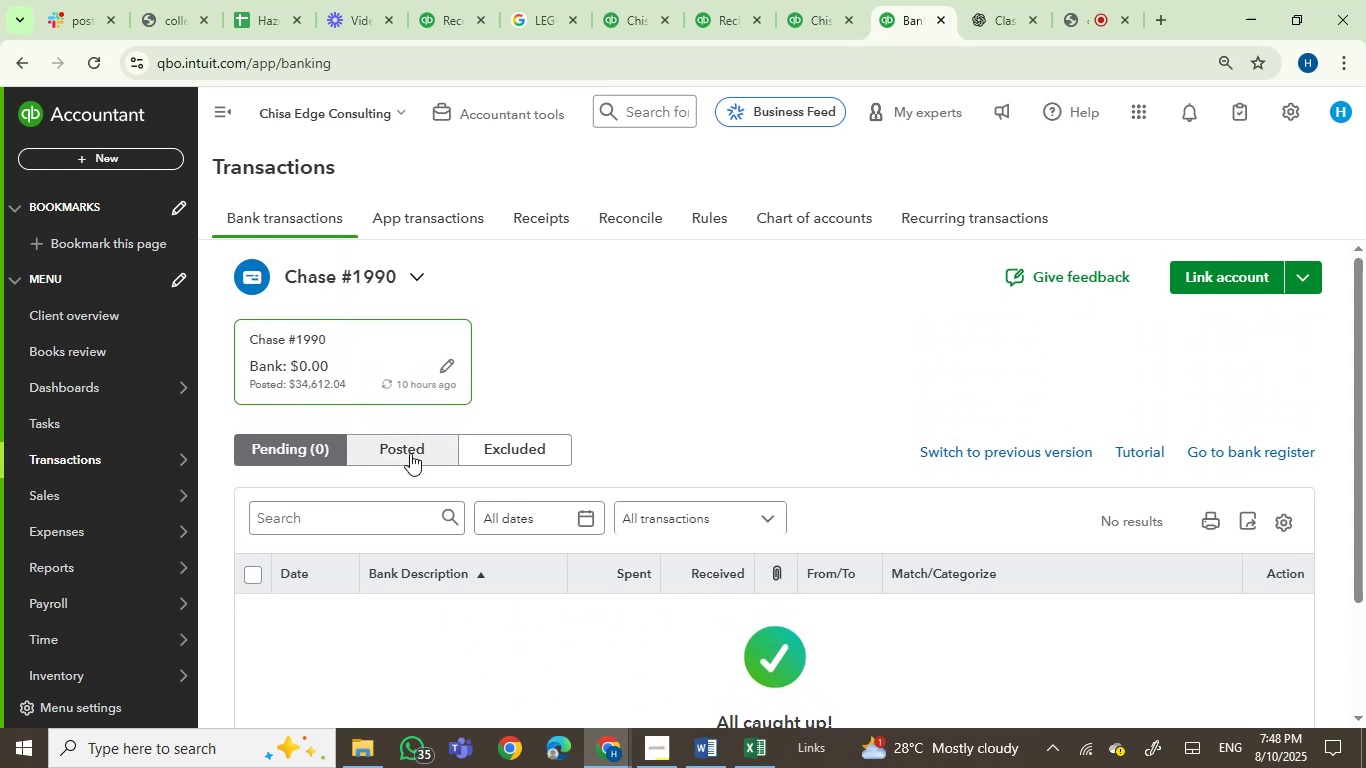 
left_click([410, 453])
 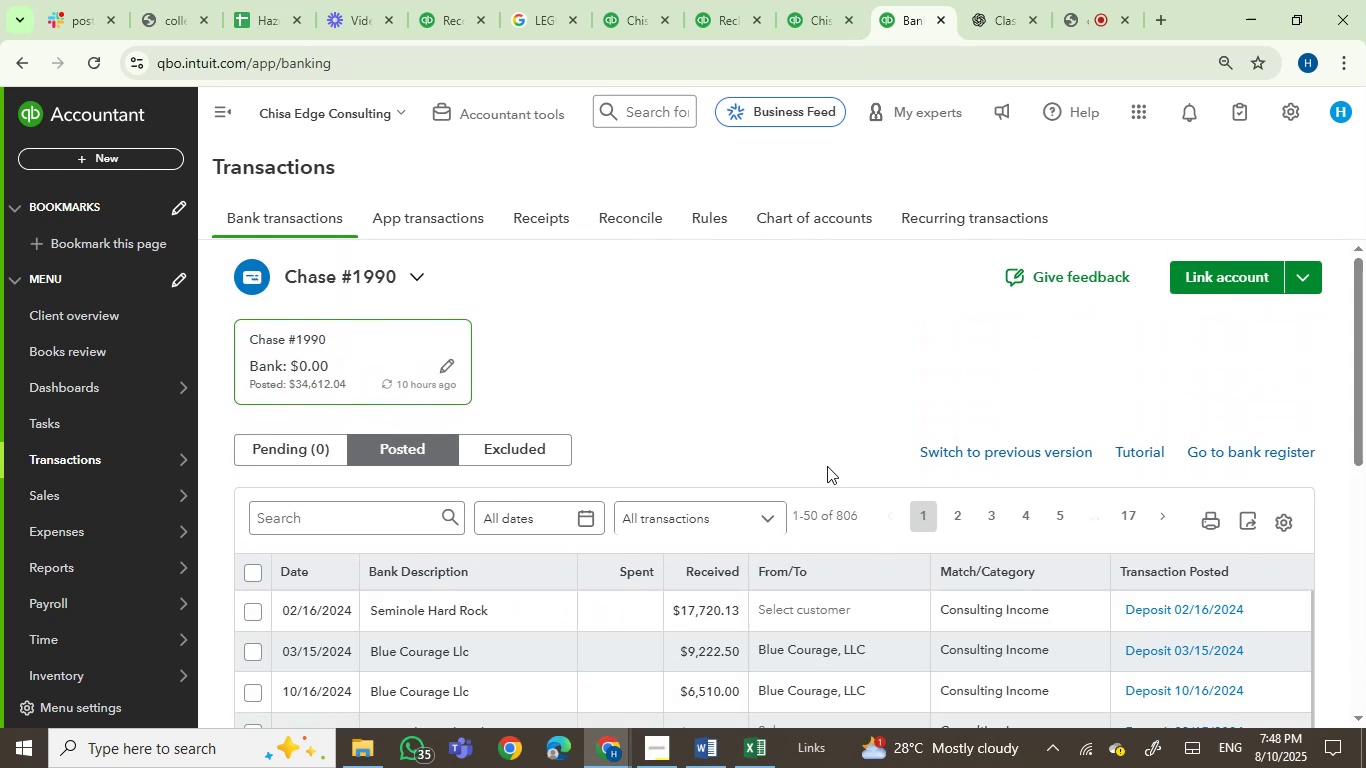 
scroll: coordinate [829, 505], scroll_direction: down, amount: 1.0
 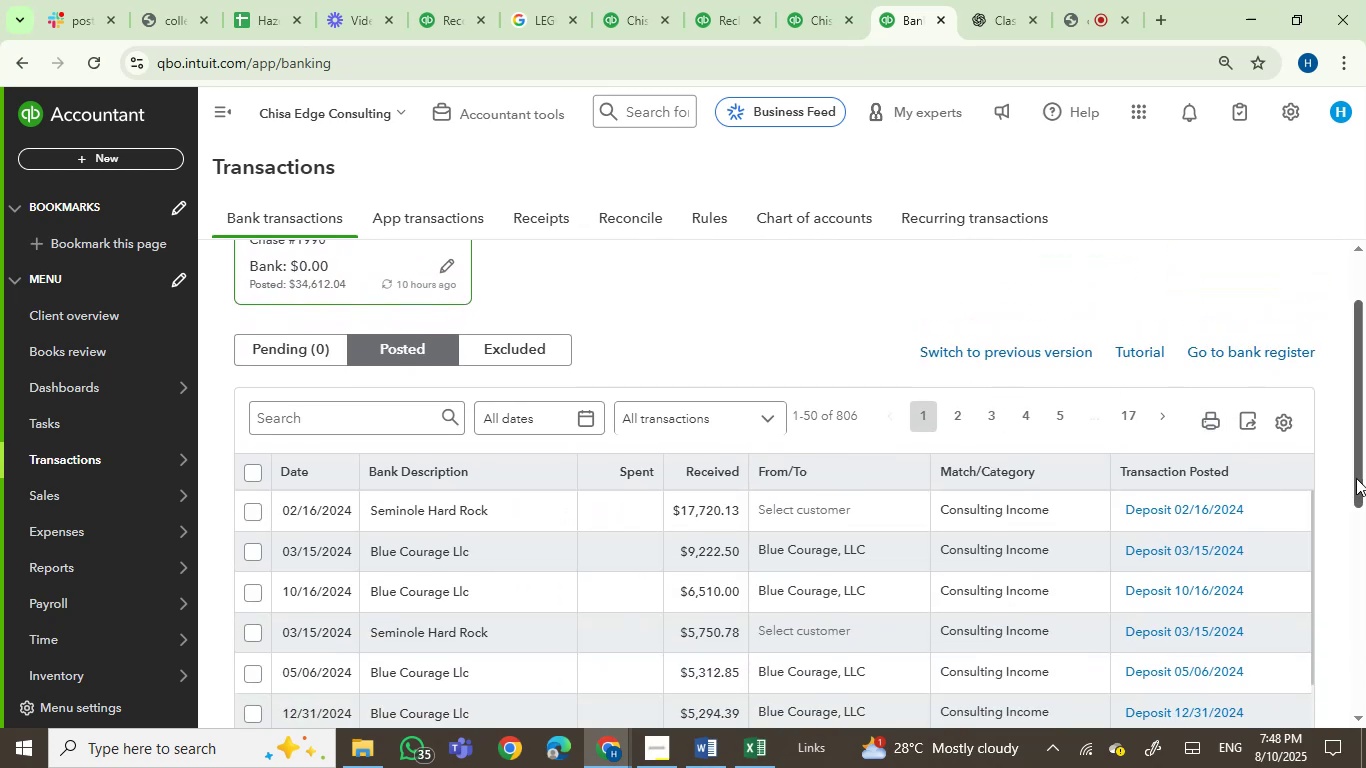 
left_click_drag(start_coordinate=[1359, 475], to_coordinate=[1359, 539])
 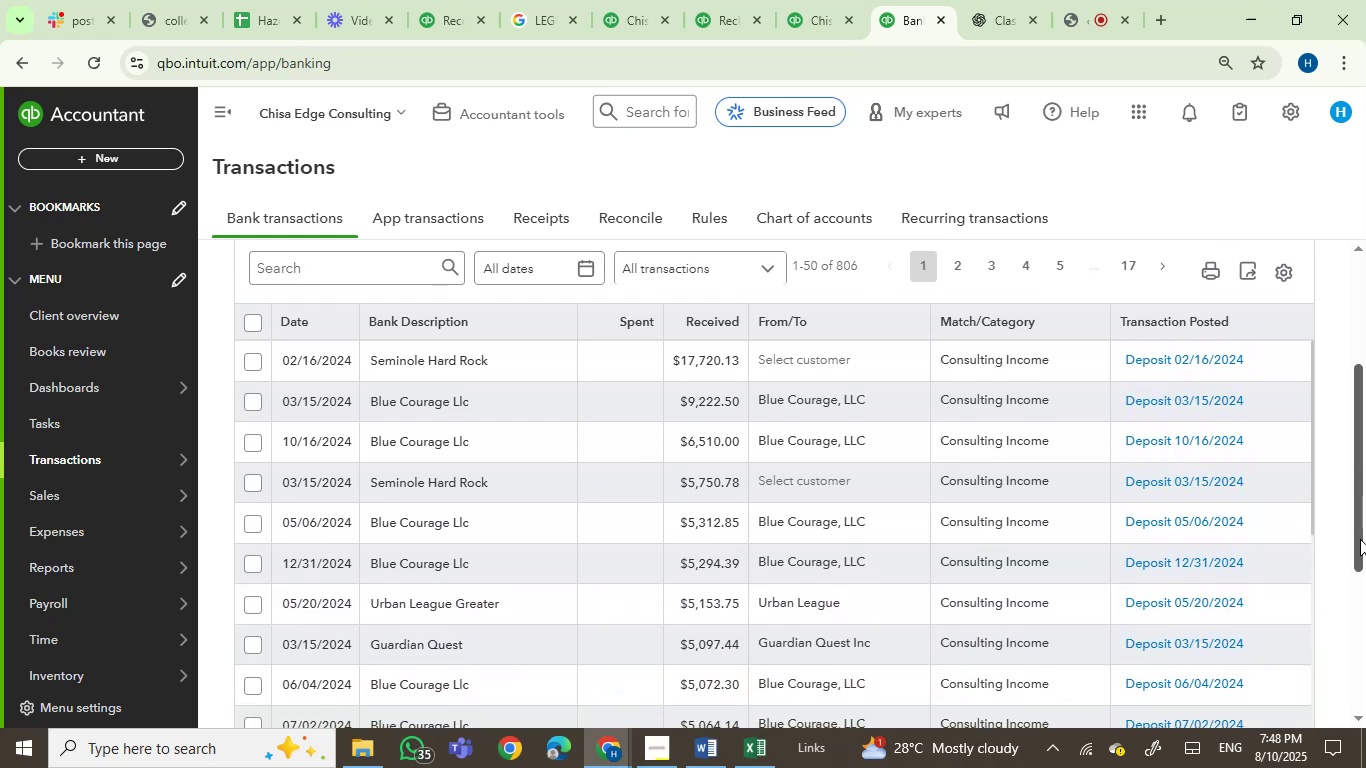 
left_click_drag(start_coordinate=[1362, 519], to_coordinate=[1354, 622])
 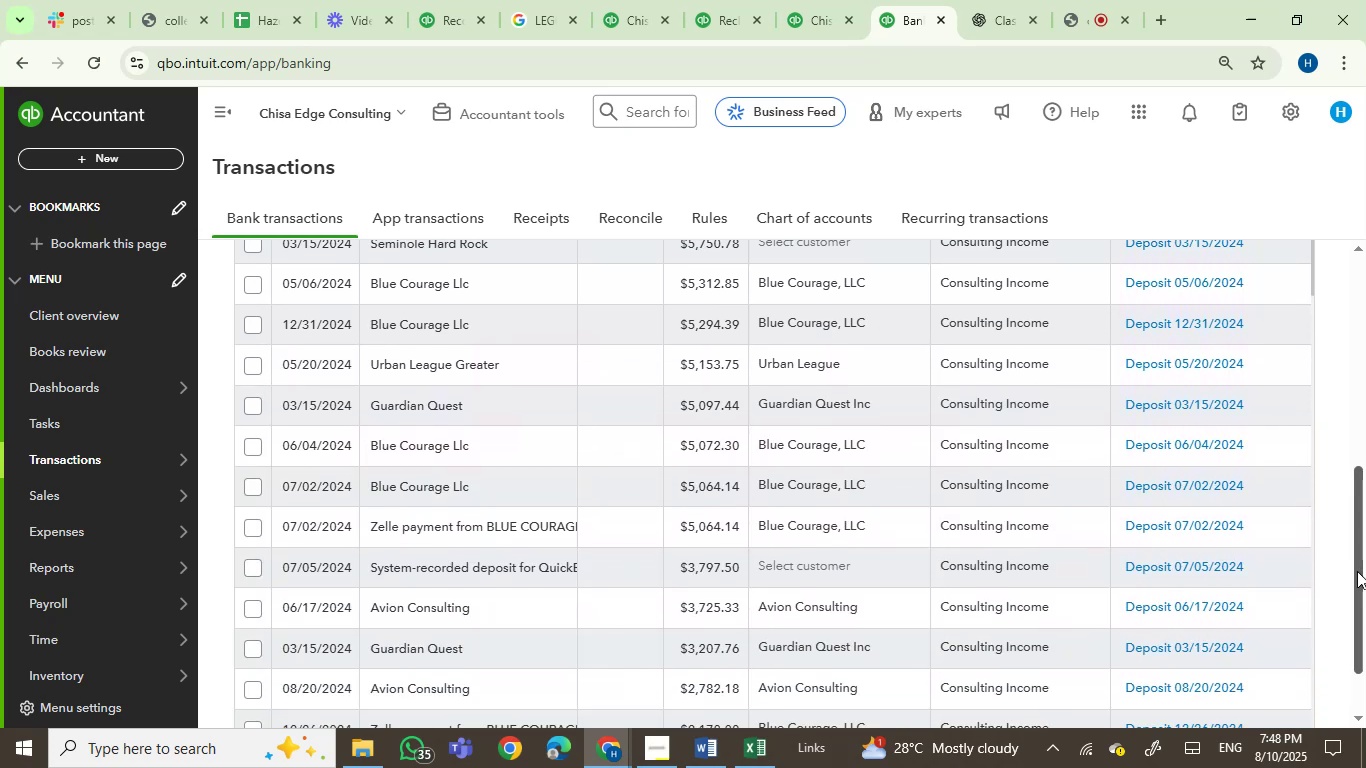 
left_click_drag(start_coordinate=[1361, 559], to_coordinate=[1365, 764])
 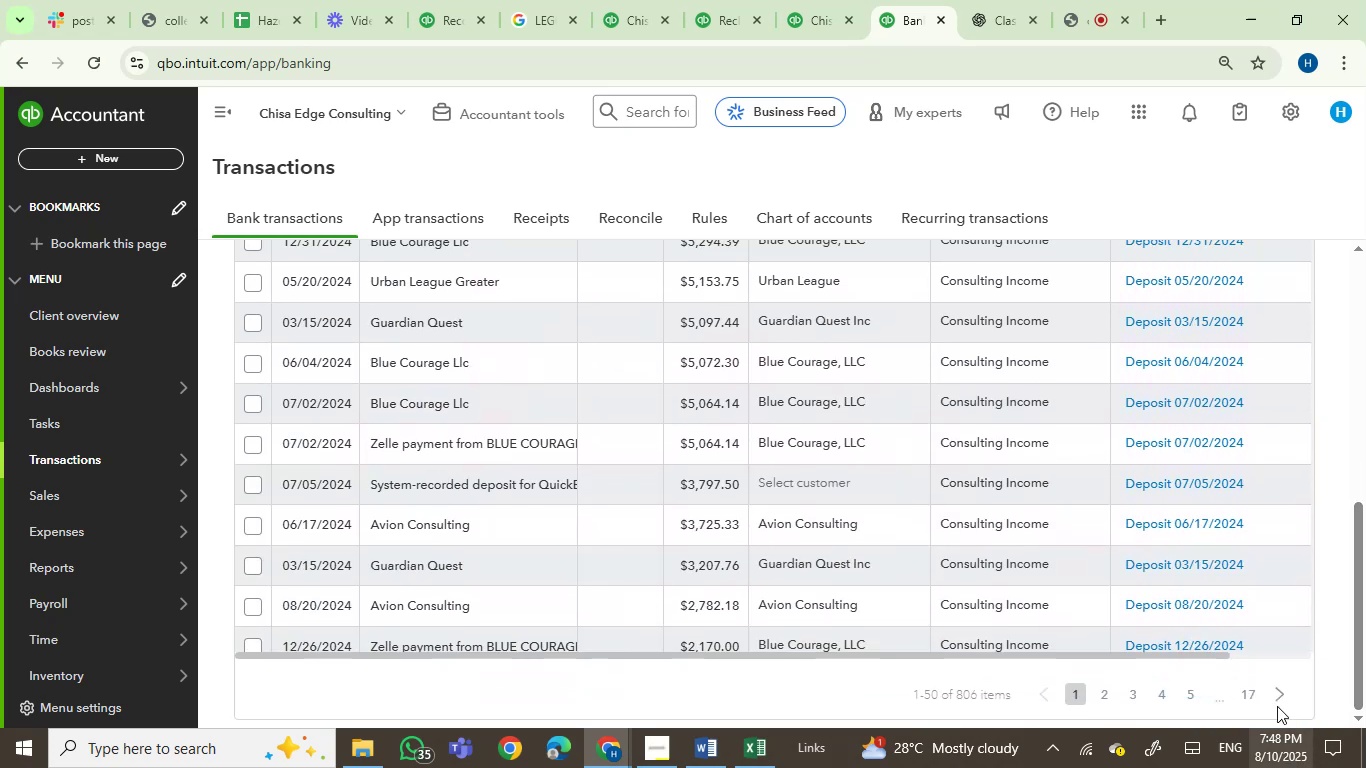 
scroll: coordinate [1263, 552], scroll_direction: down, amount: 11.0
 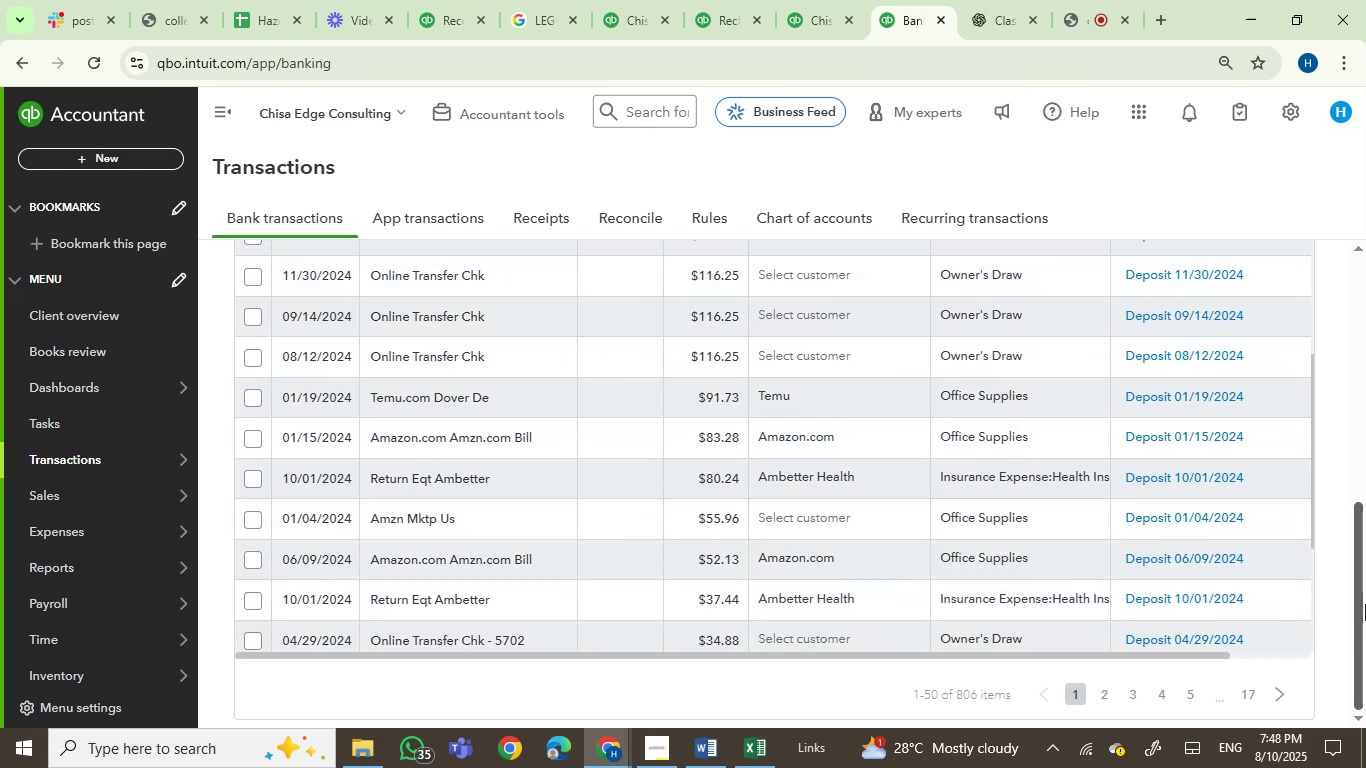 
left_click_drag(start_coordinate=[1362, 606], to_coordinate=[1365, 390])
 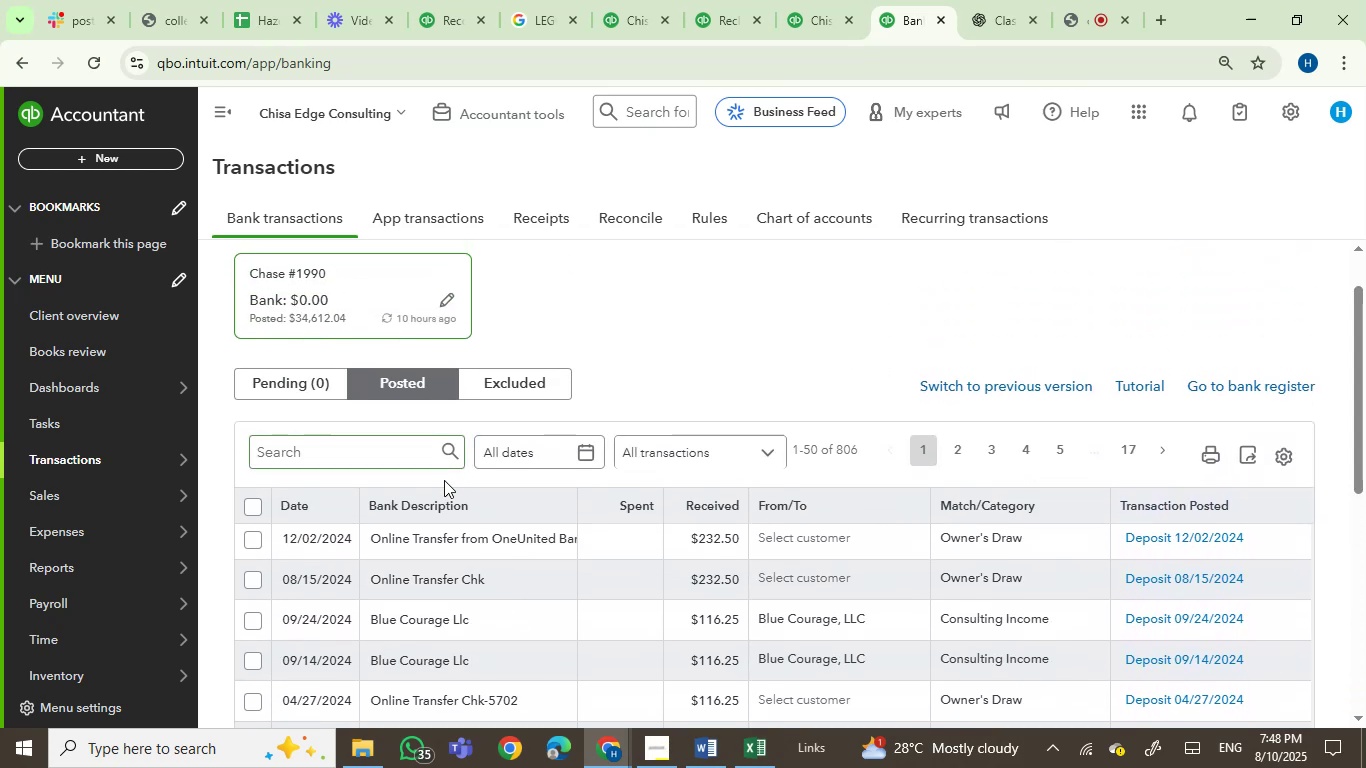 
left_click([440, 506])
 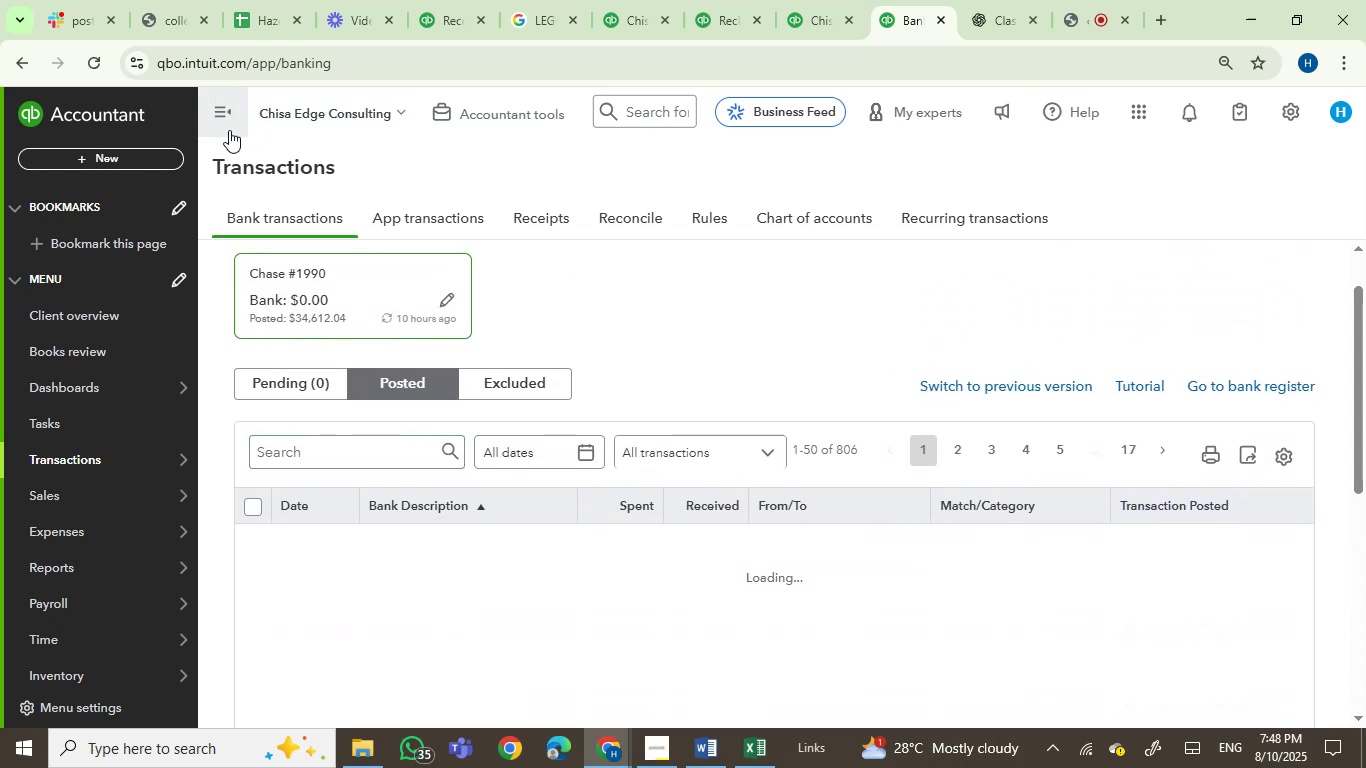 
left_click([224, 125])
 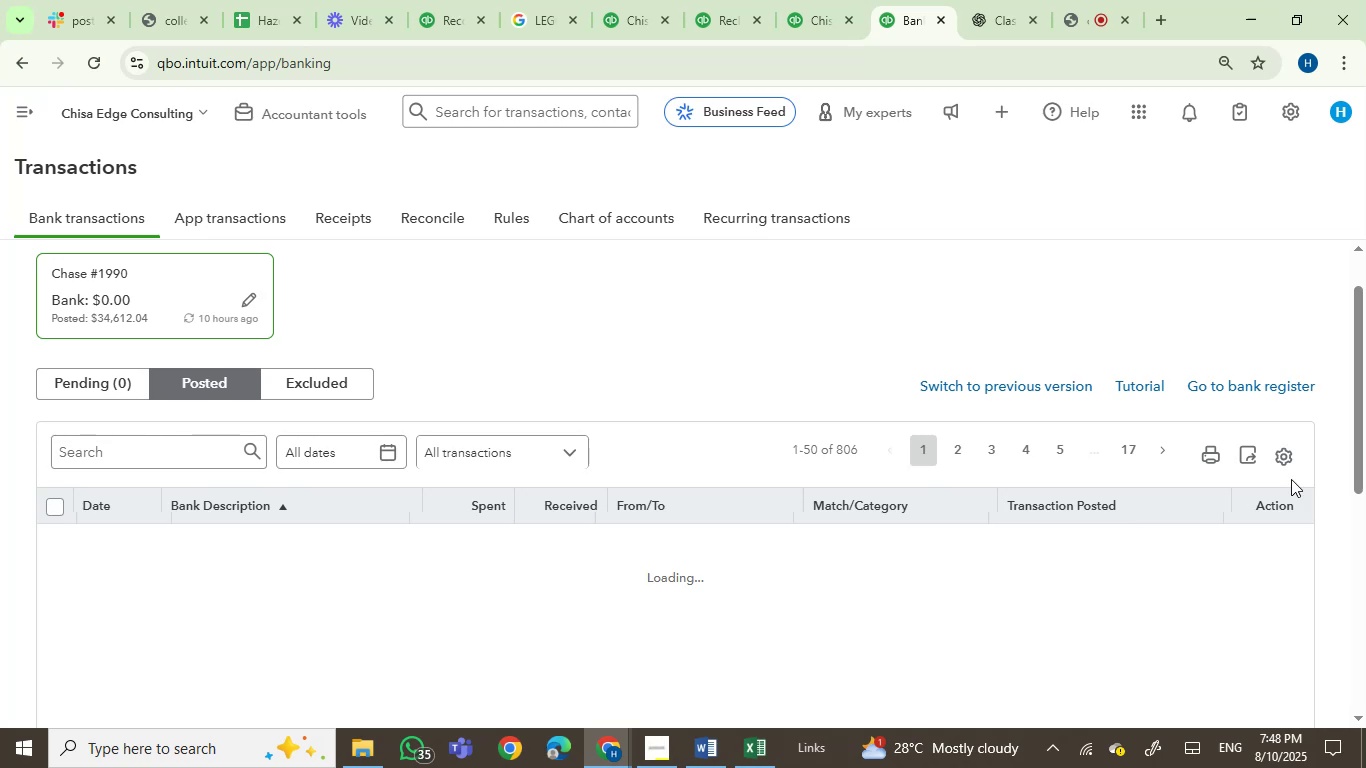 
left_click_drag(start_coordinate=[1363, 413], to_coordinate=[1356, 656])
 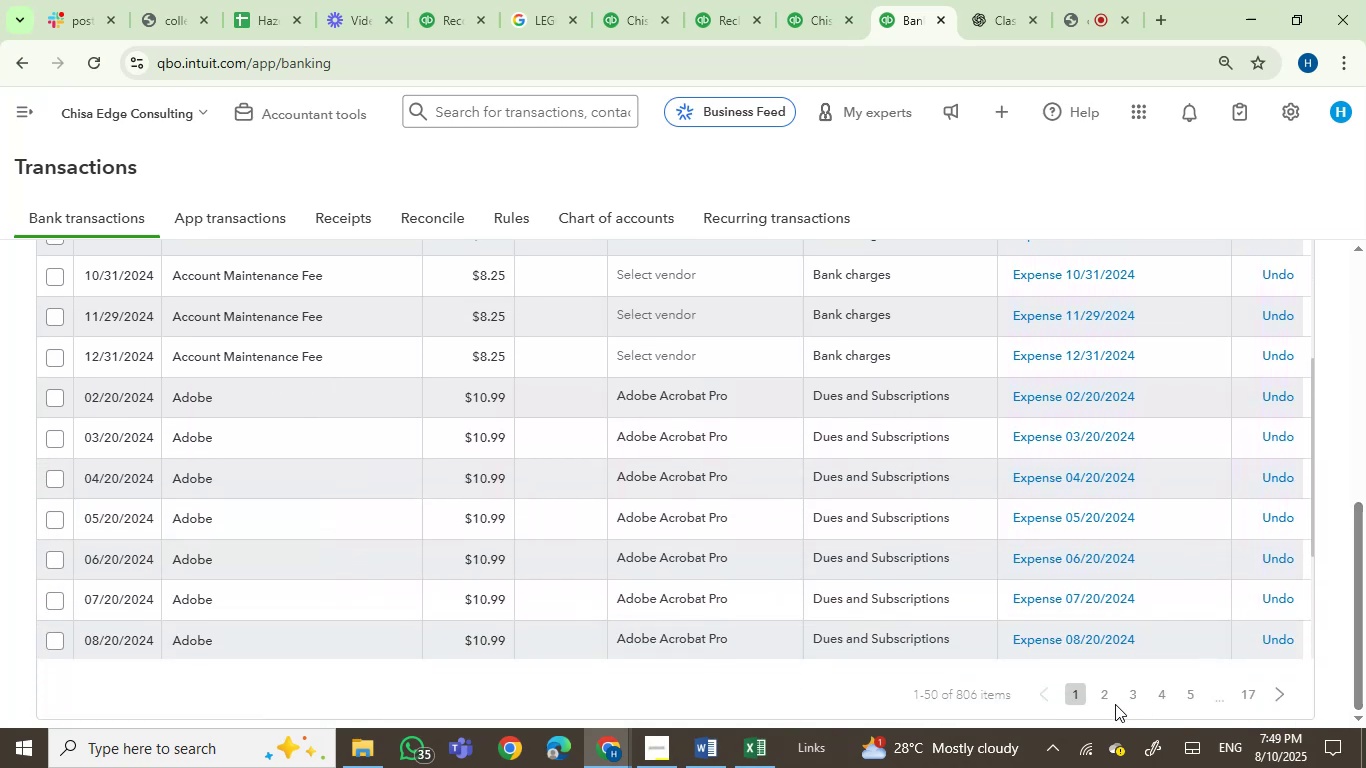 
scroll: coordinate [1206, 541], scroll_direction: down, amount: 11.0
 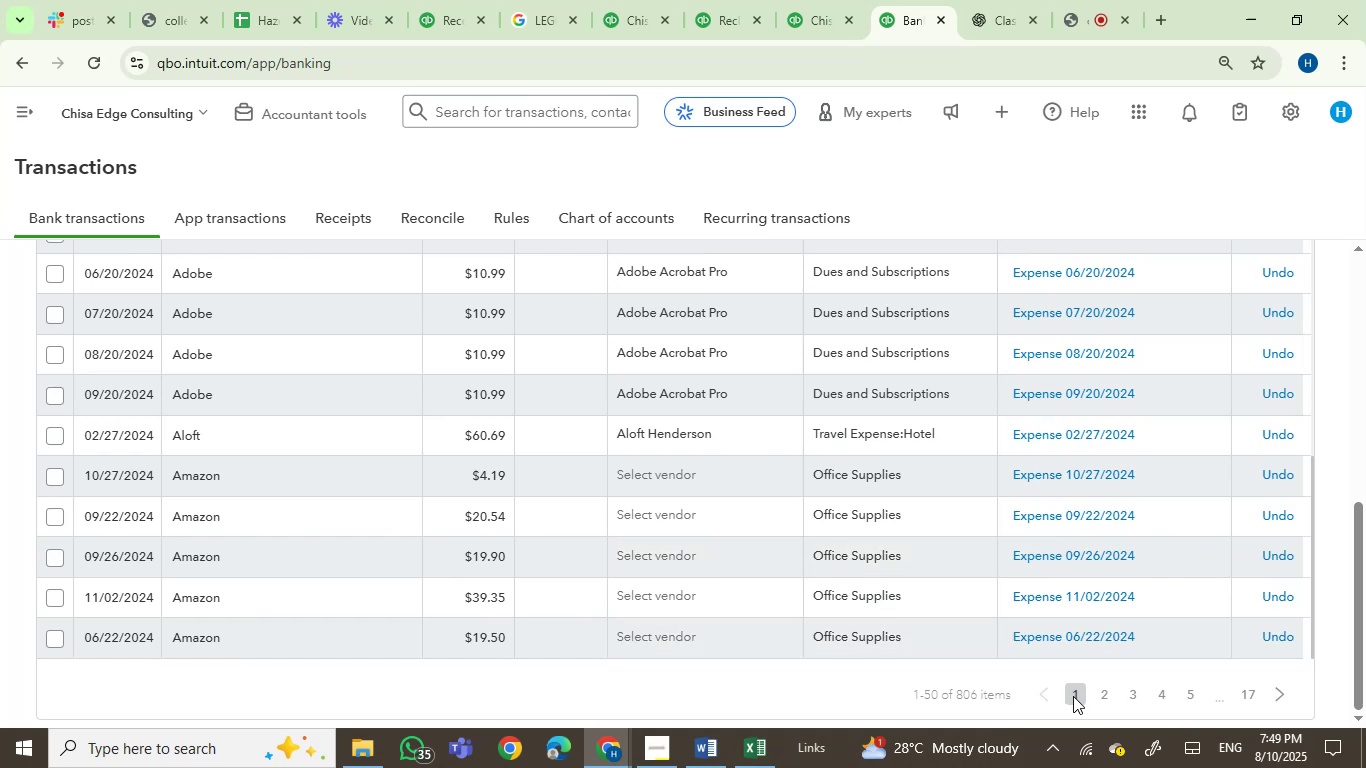 
left_click([1102, 698])
 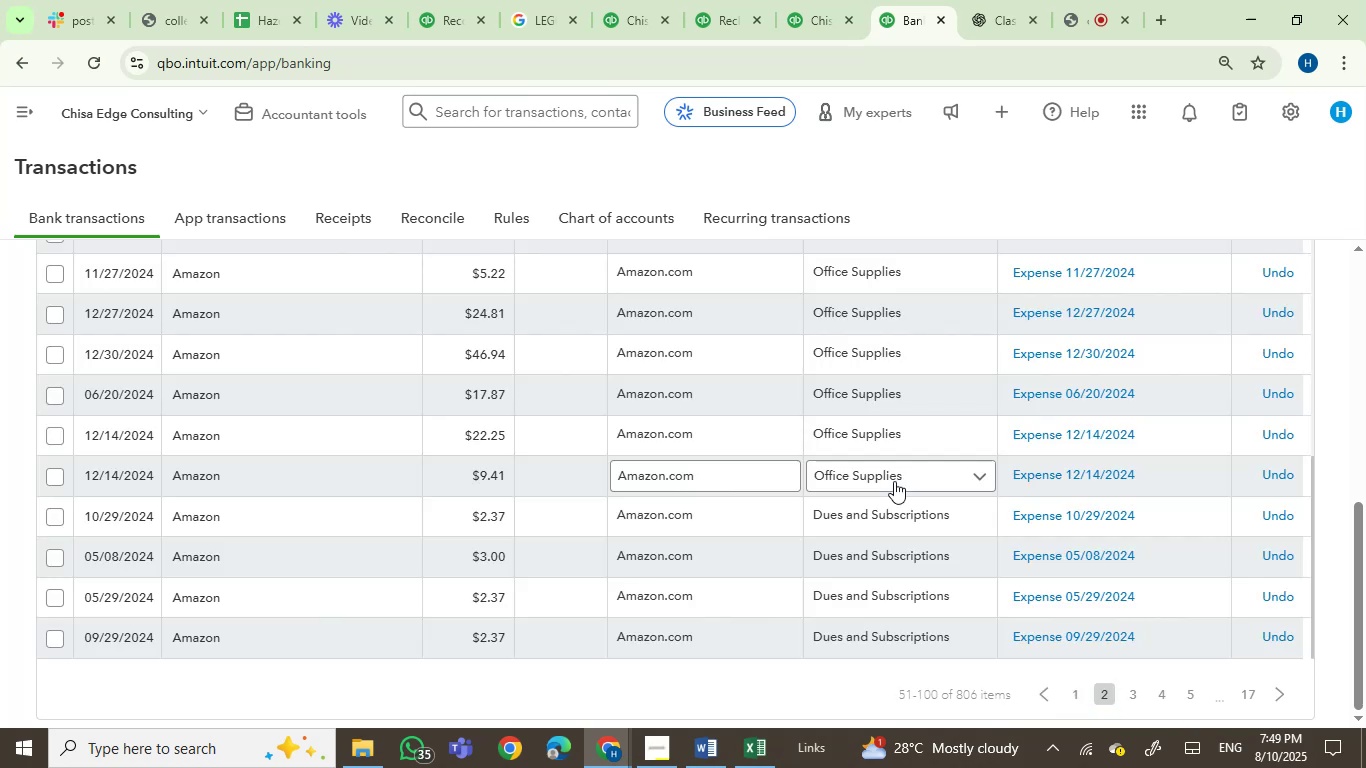 
scroll: coordinate [1081, 462], scroll_direction: up, amount: 31.0
 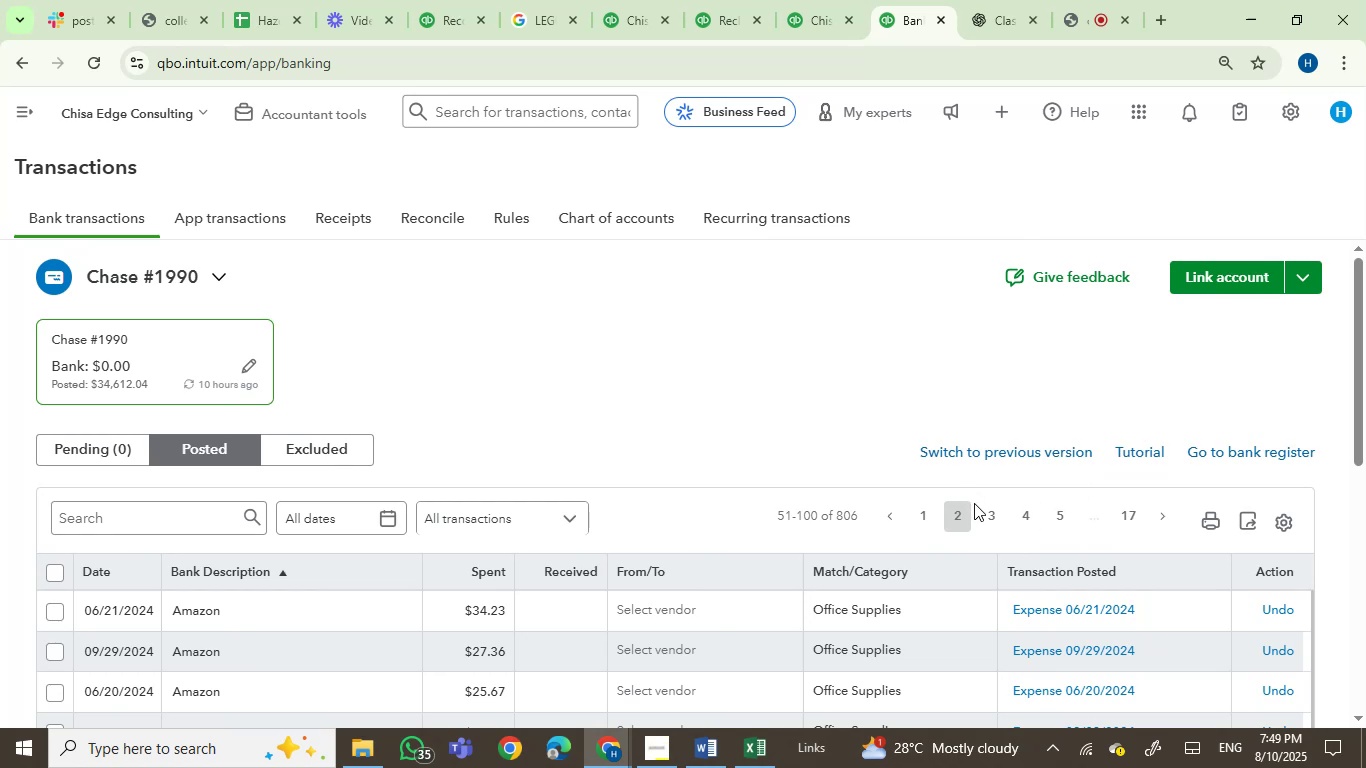 
left_click([992, 516])
 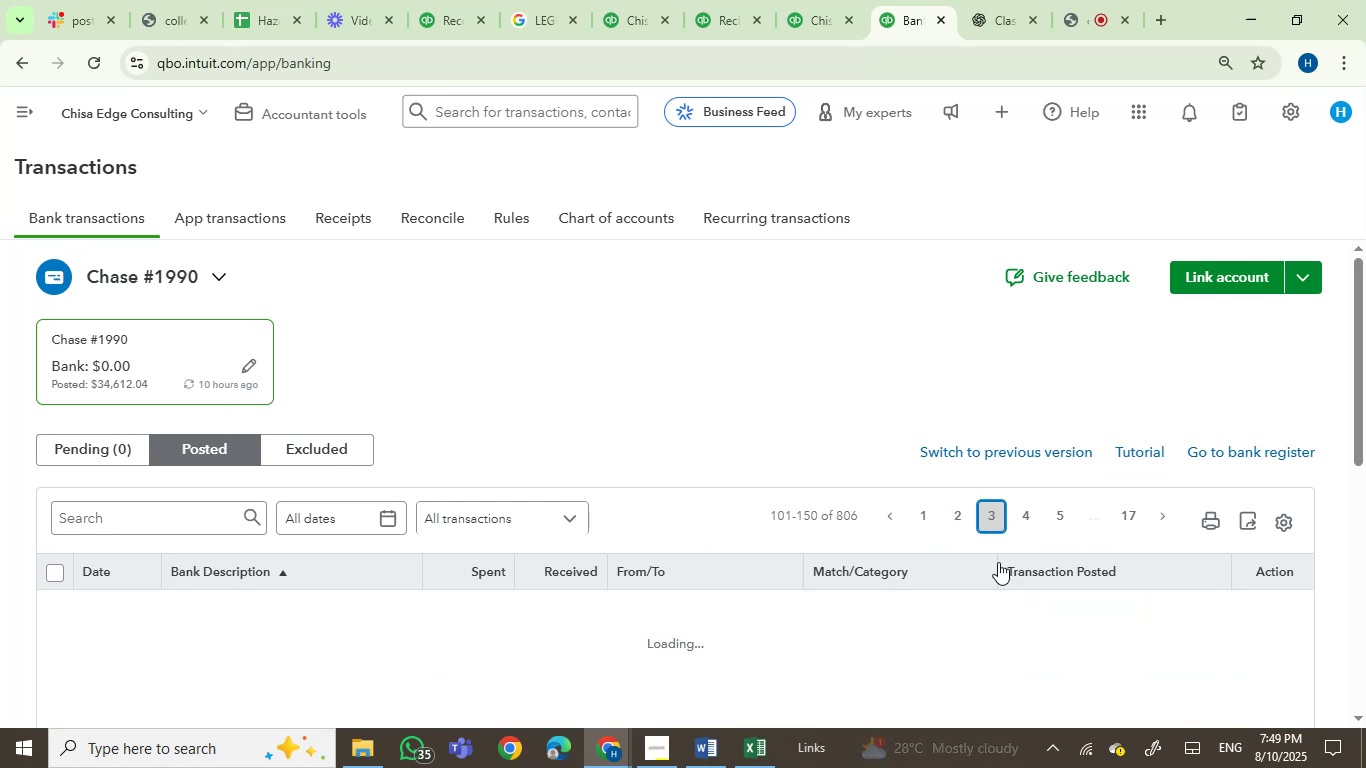 
scroll: coordinate [1083, 604], scroll_direction: down, amount: 5.0
 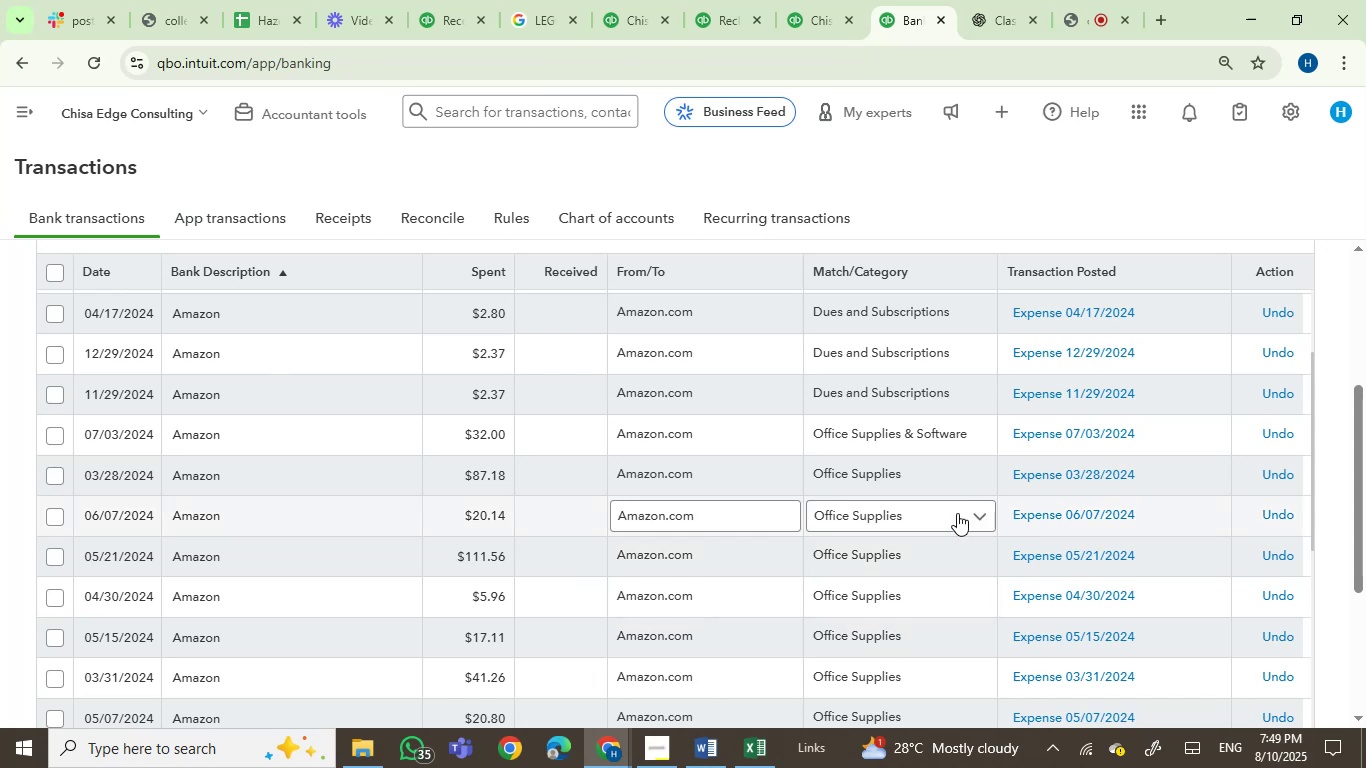 
wait(6.59)
 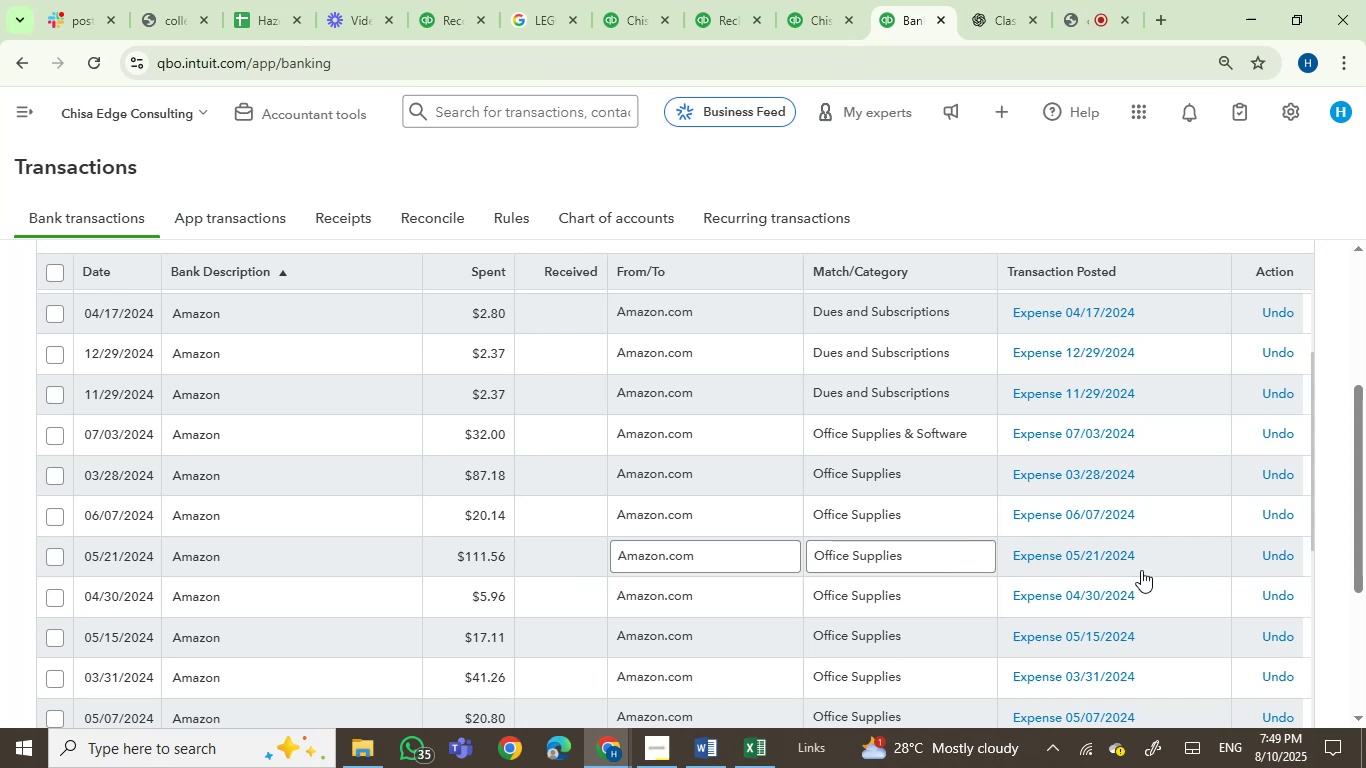 
scroll: coordinate [1010, 582], scroll_direction: down, amount: 18.0
 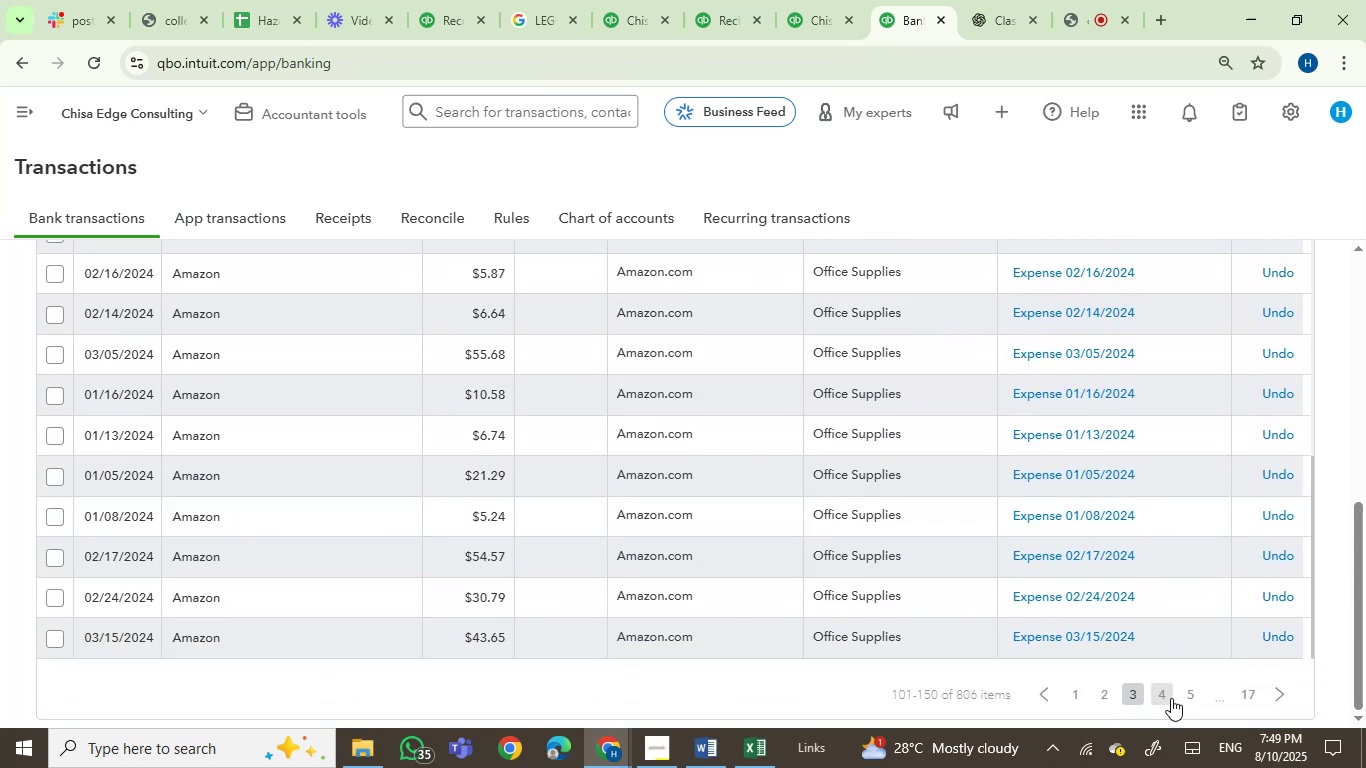 
left_click([1171, 701])
 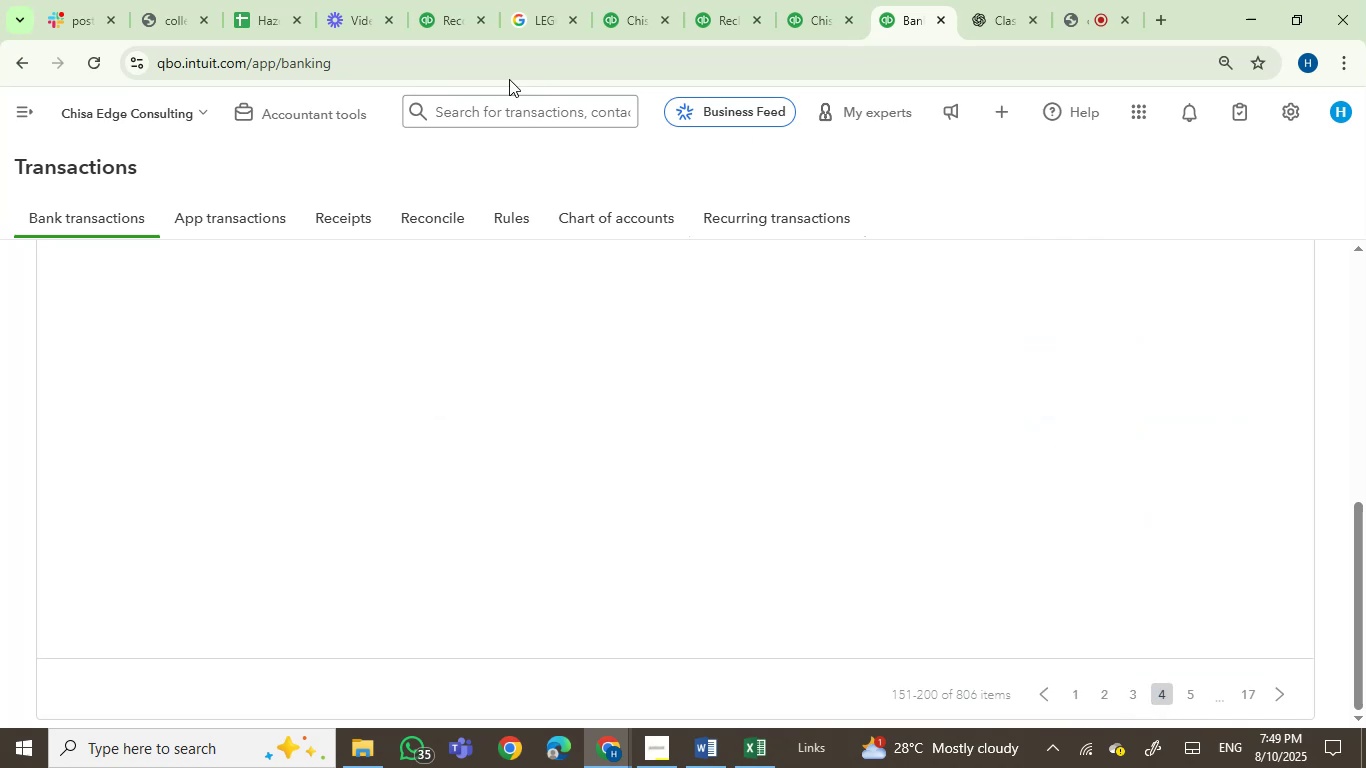 
left_click([444, 8])
 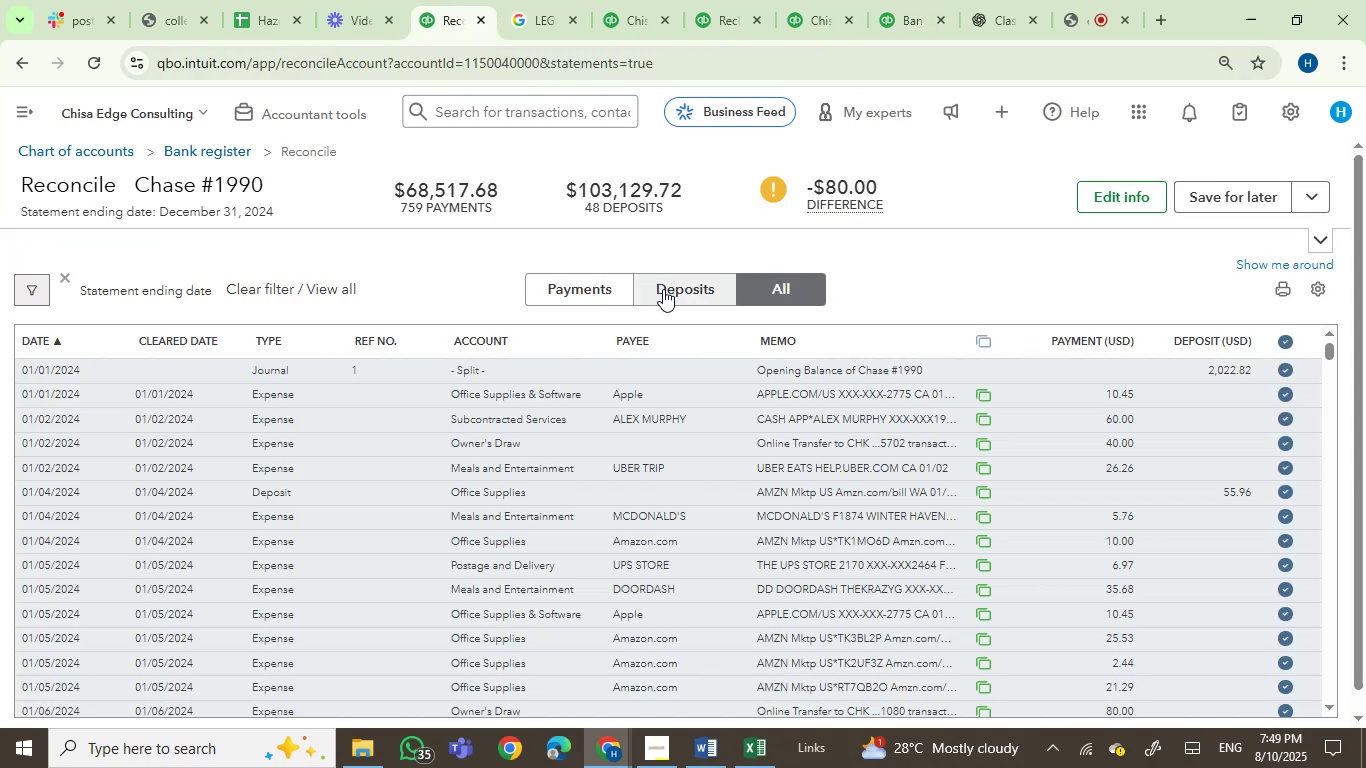 
left_click([595, 294])
 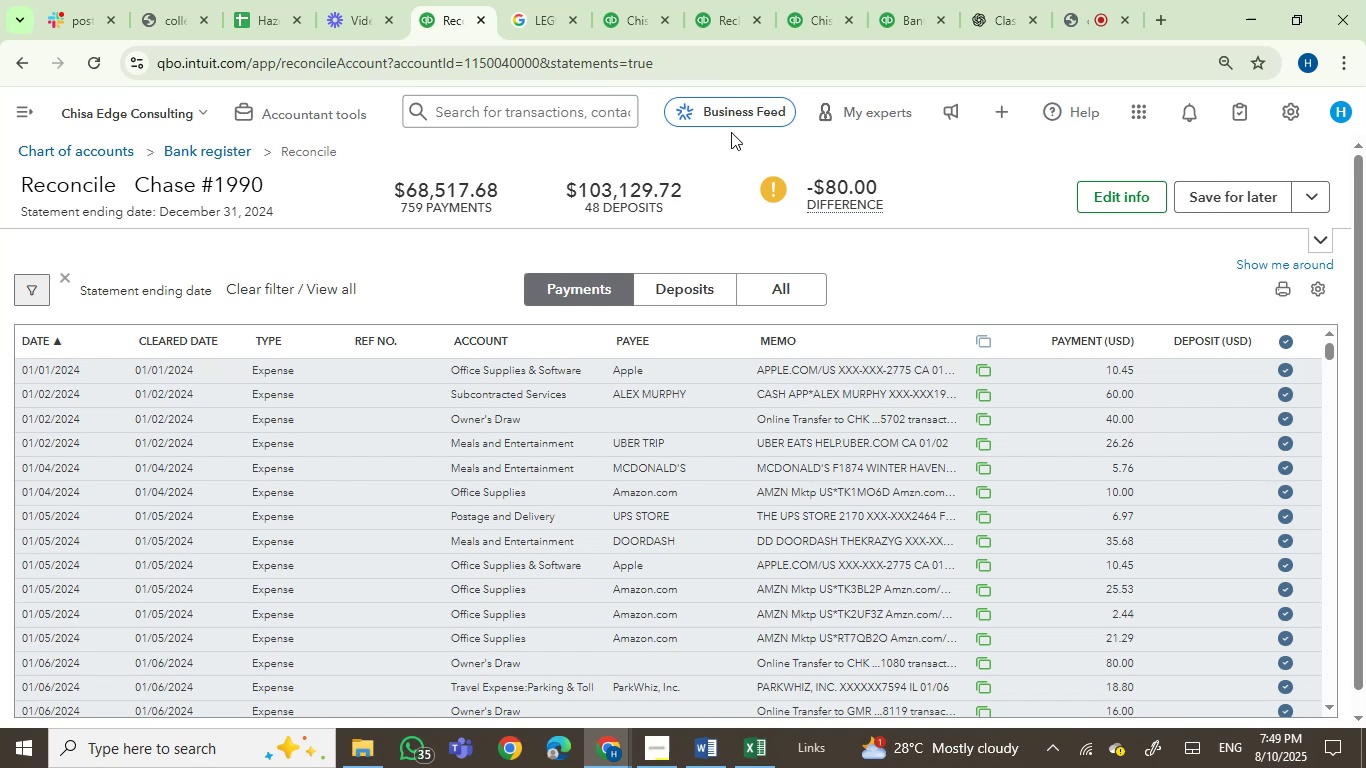 
wait(19.73)
 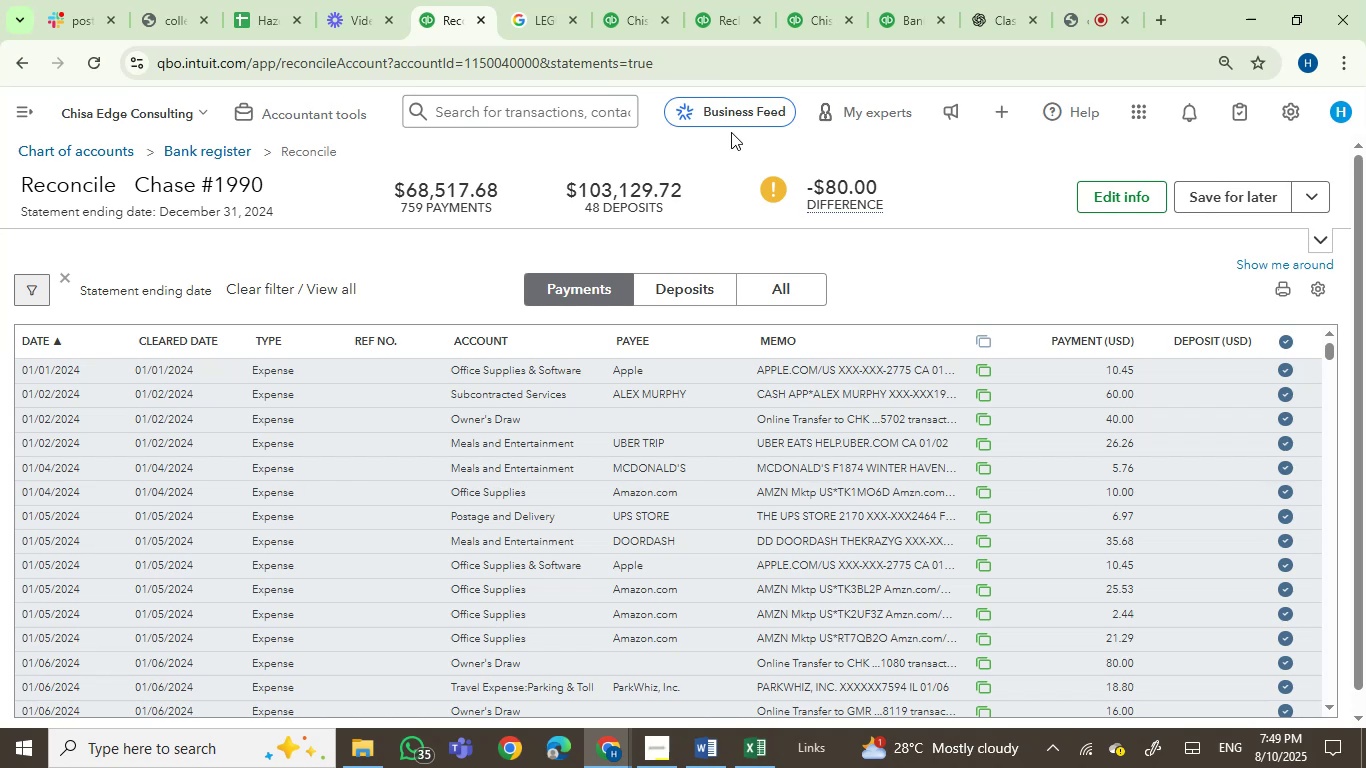 
left_click([697, 17])
 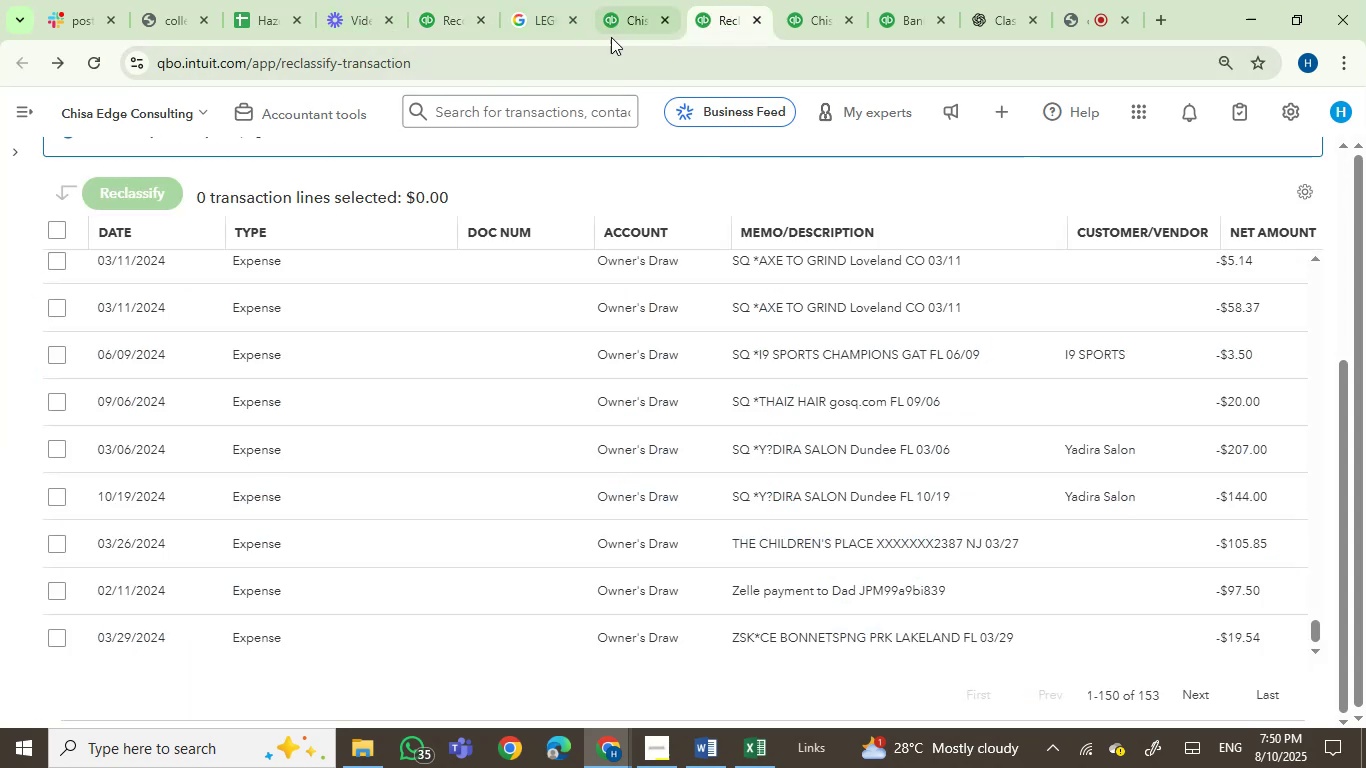 
left_click([611, 37])
 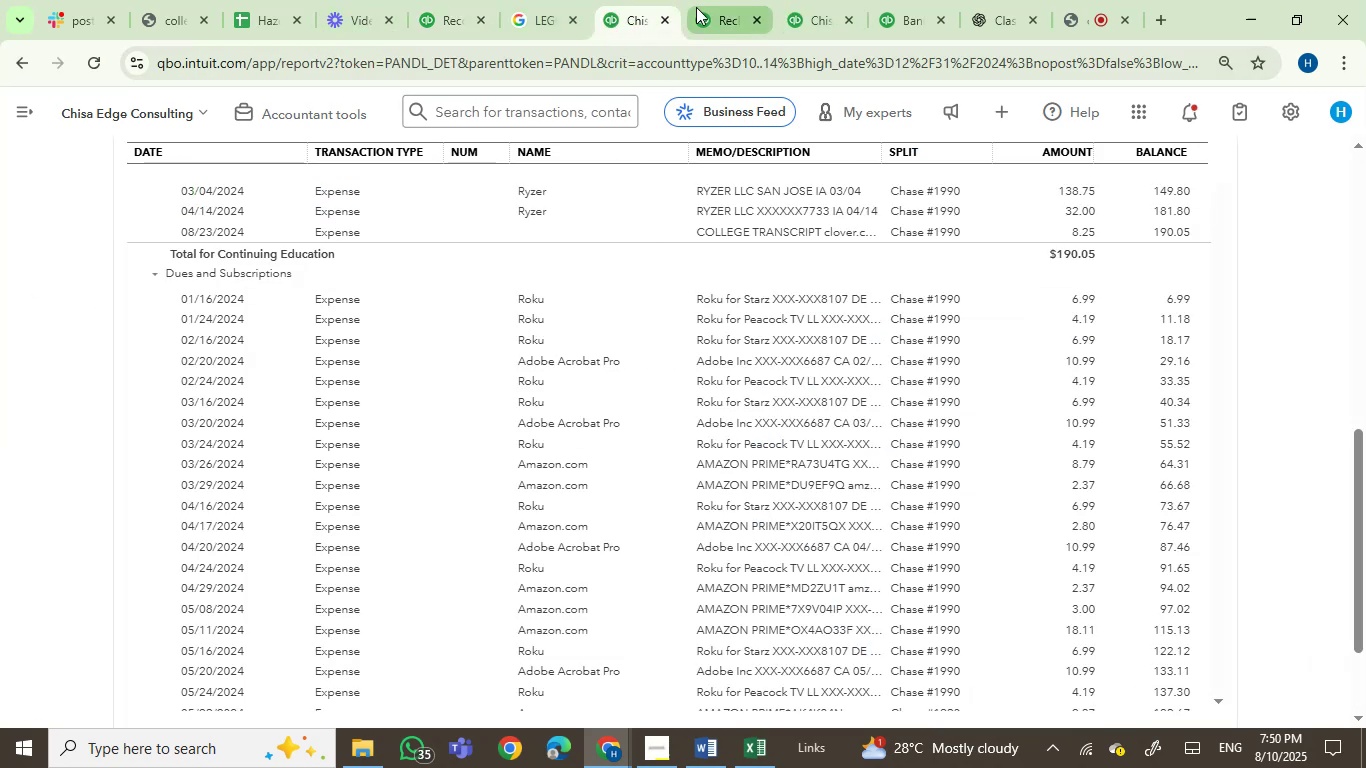 
left_click([703, 7])
 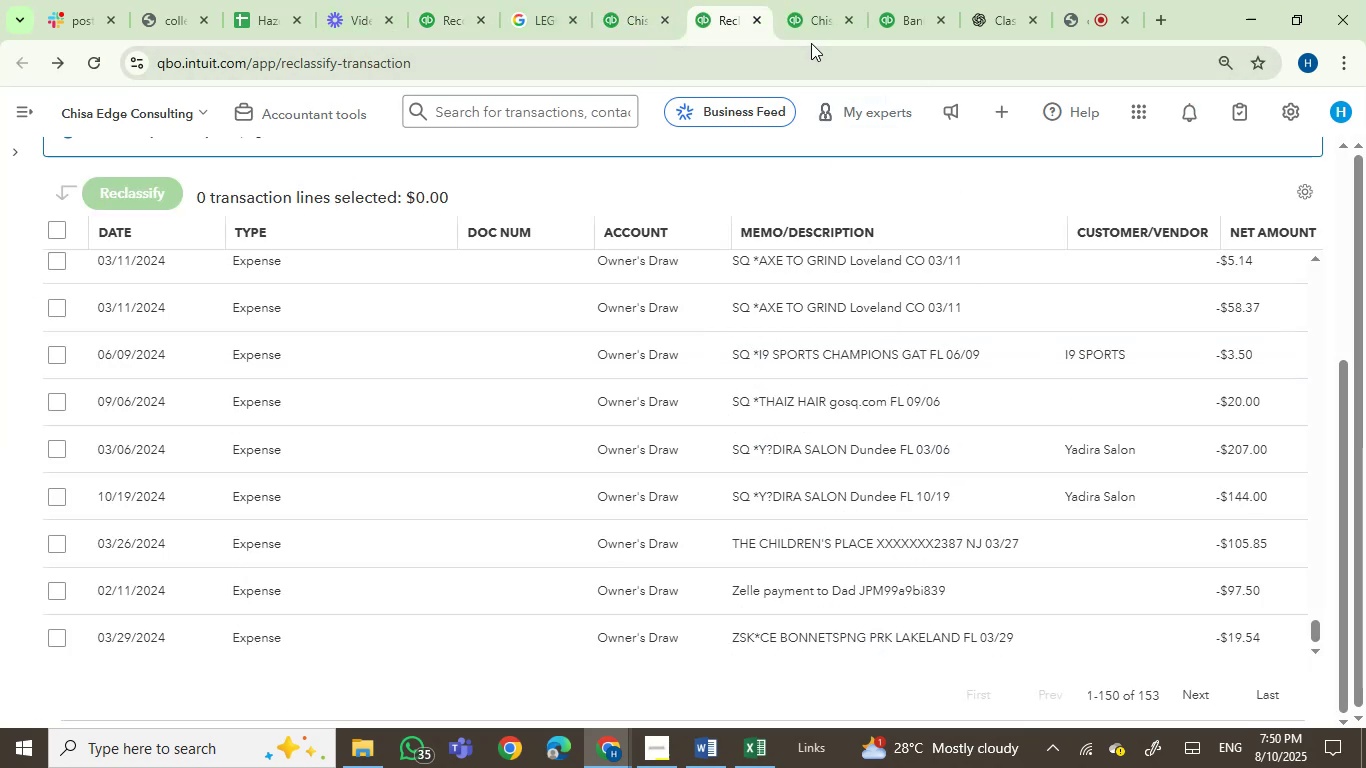 
left_click([889, 14])
 